 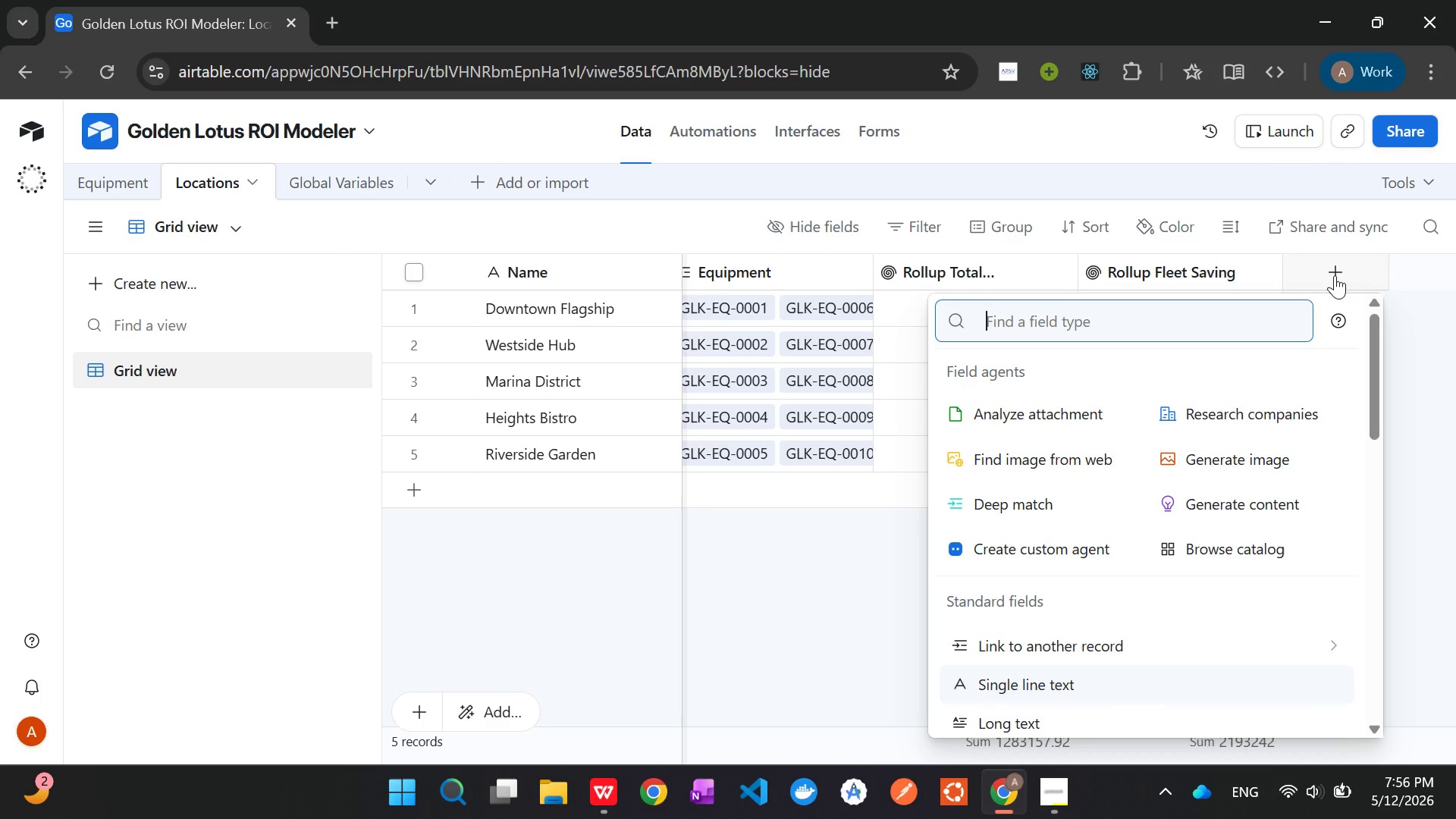 
type(for)
 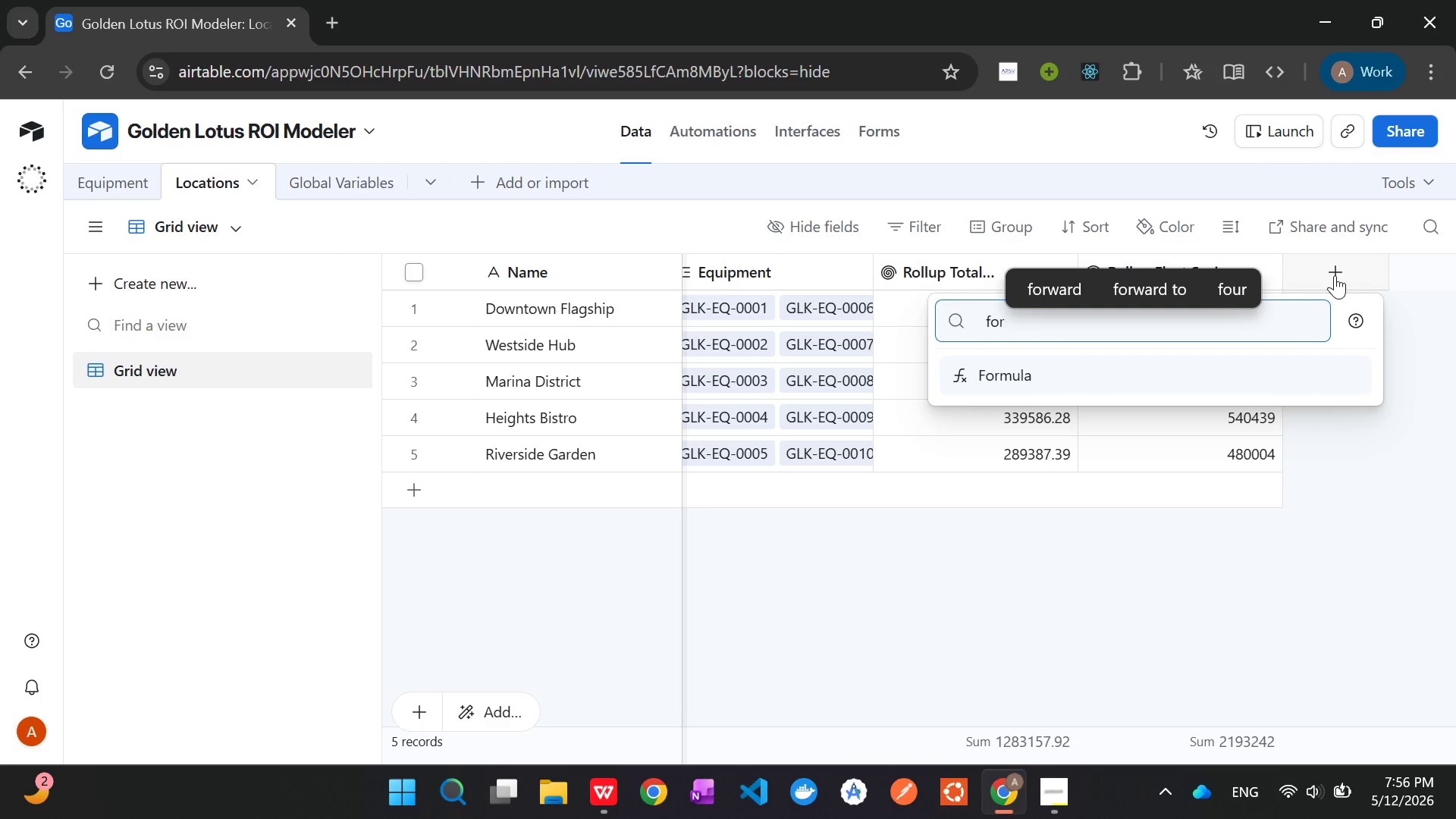 
key(Enter)
 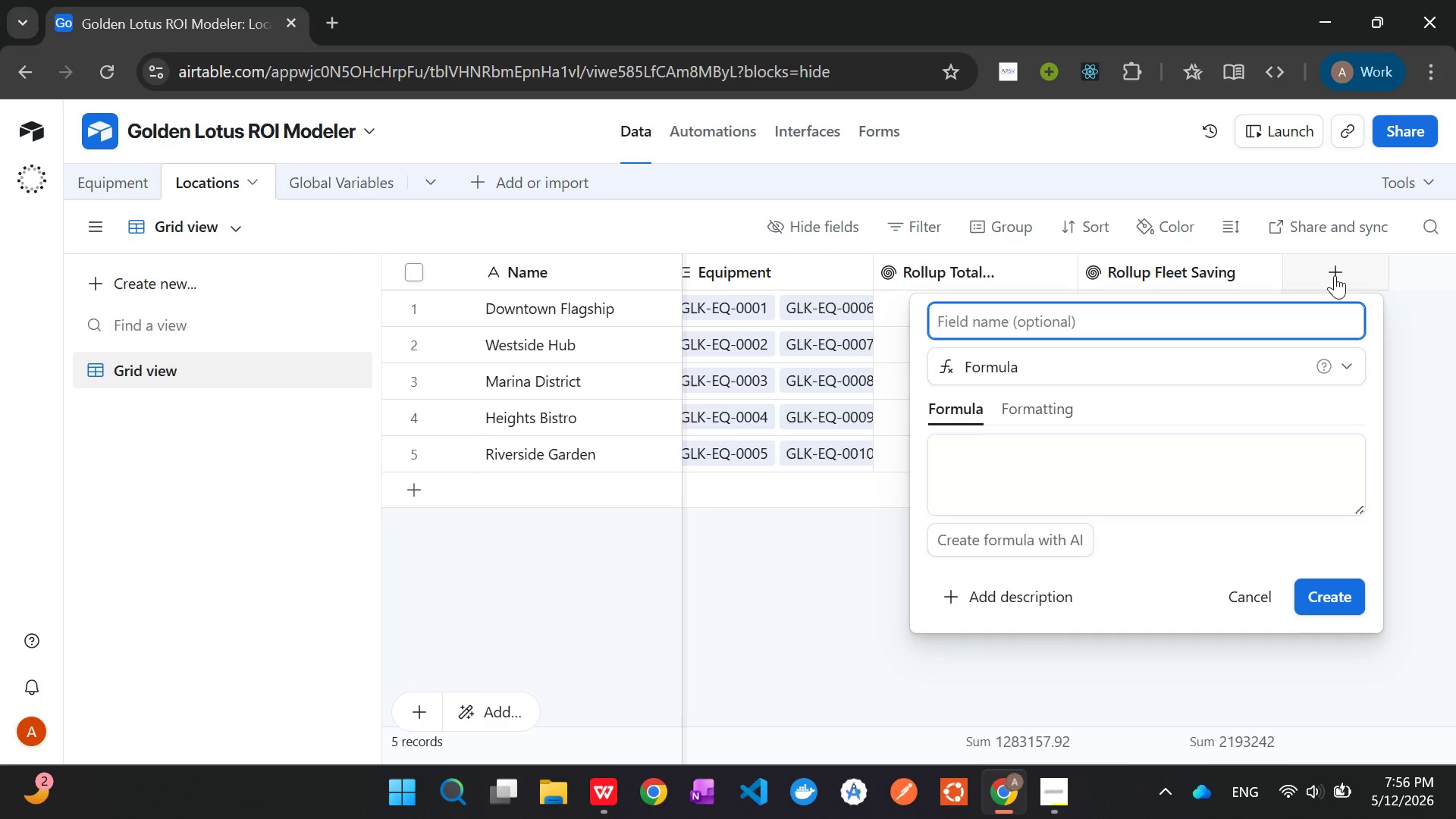 
type(Location Efficiency Score)
 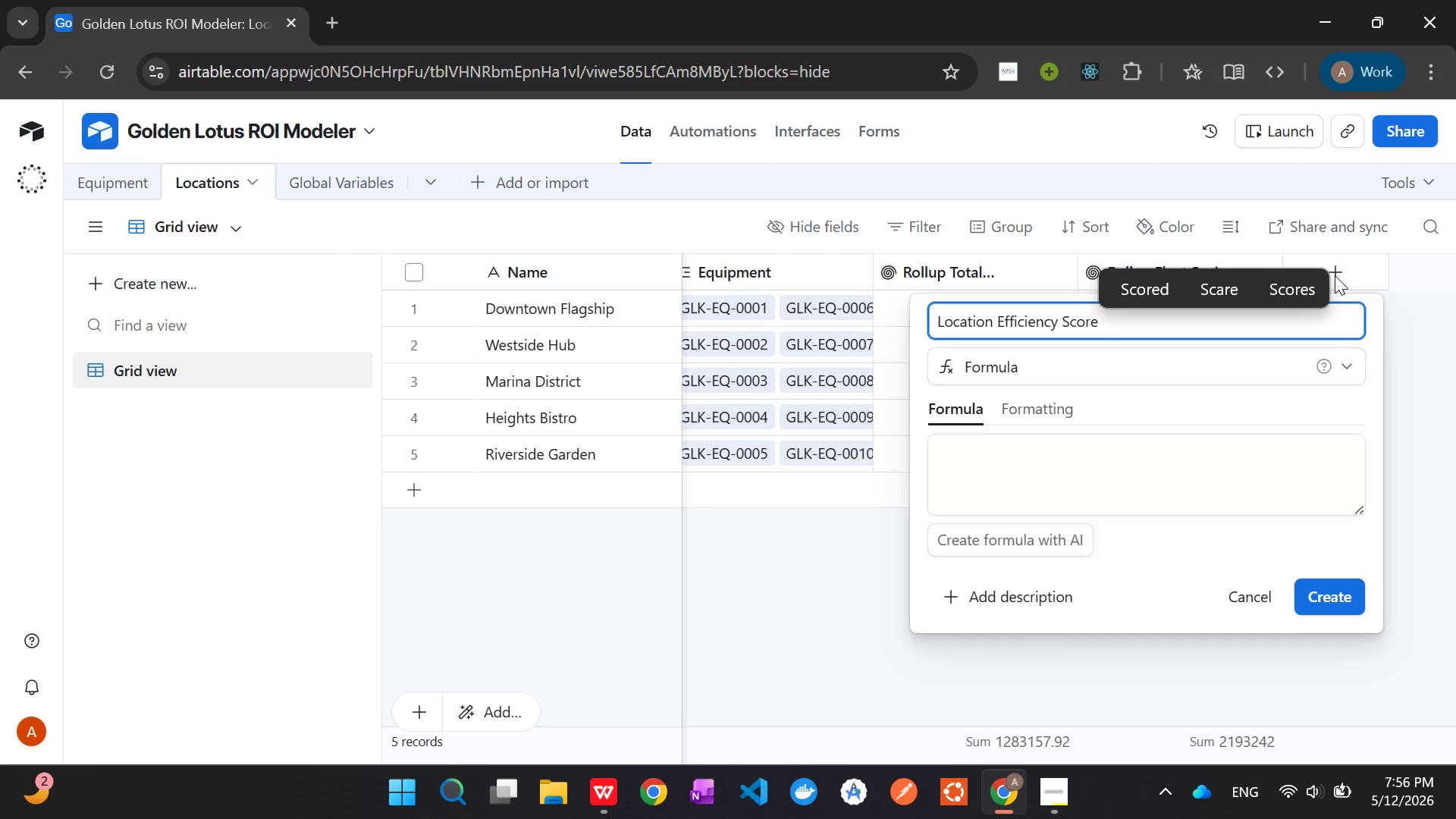 
left_click([1178, 472])
 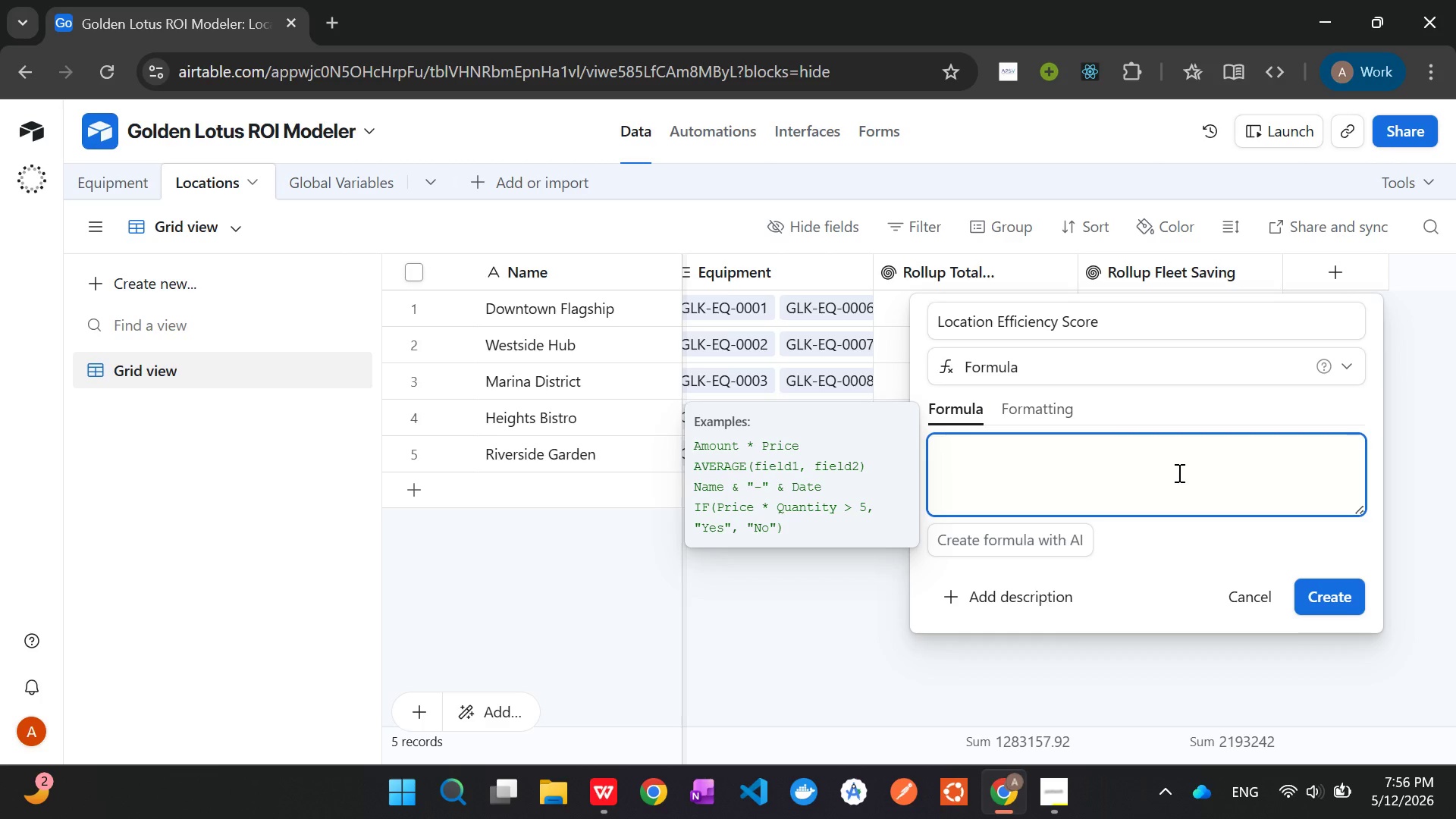 
type({Roll)
 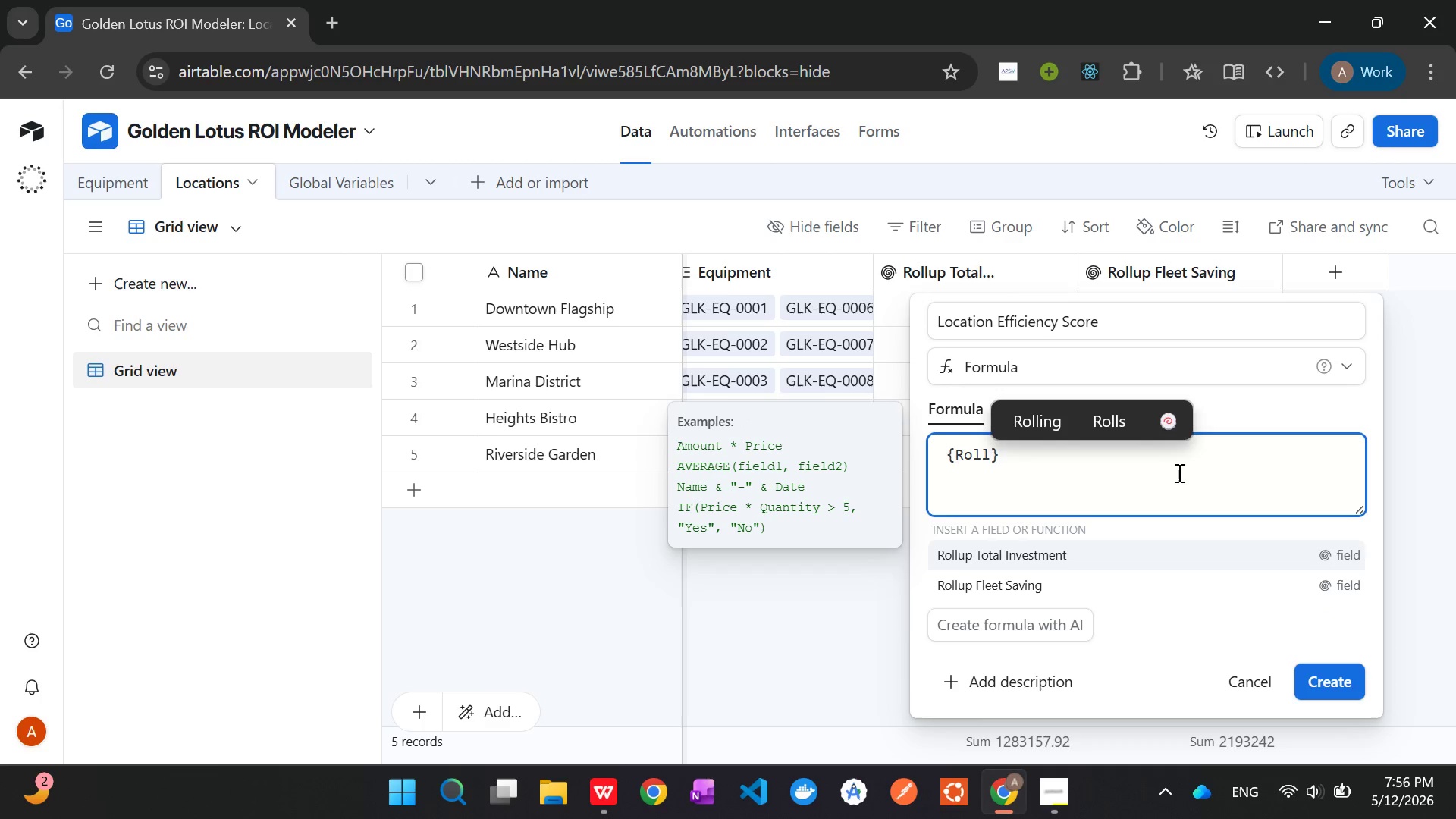 
key(Enter)
 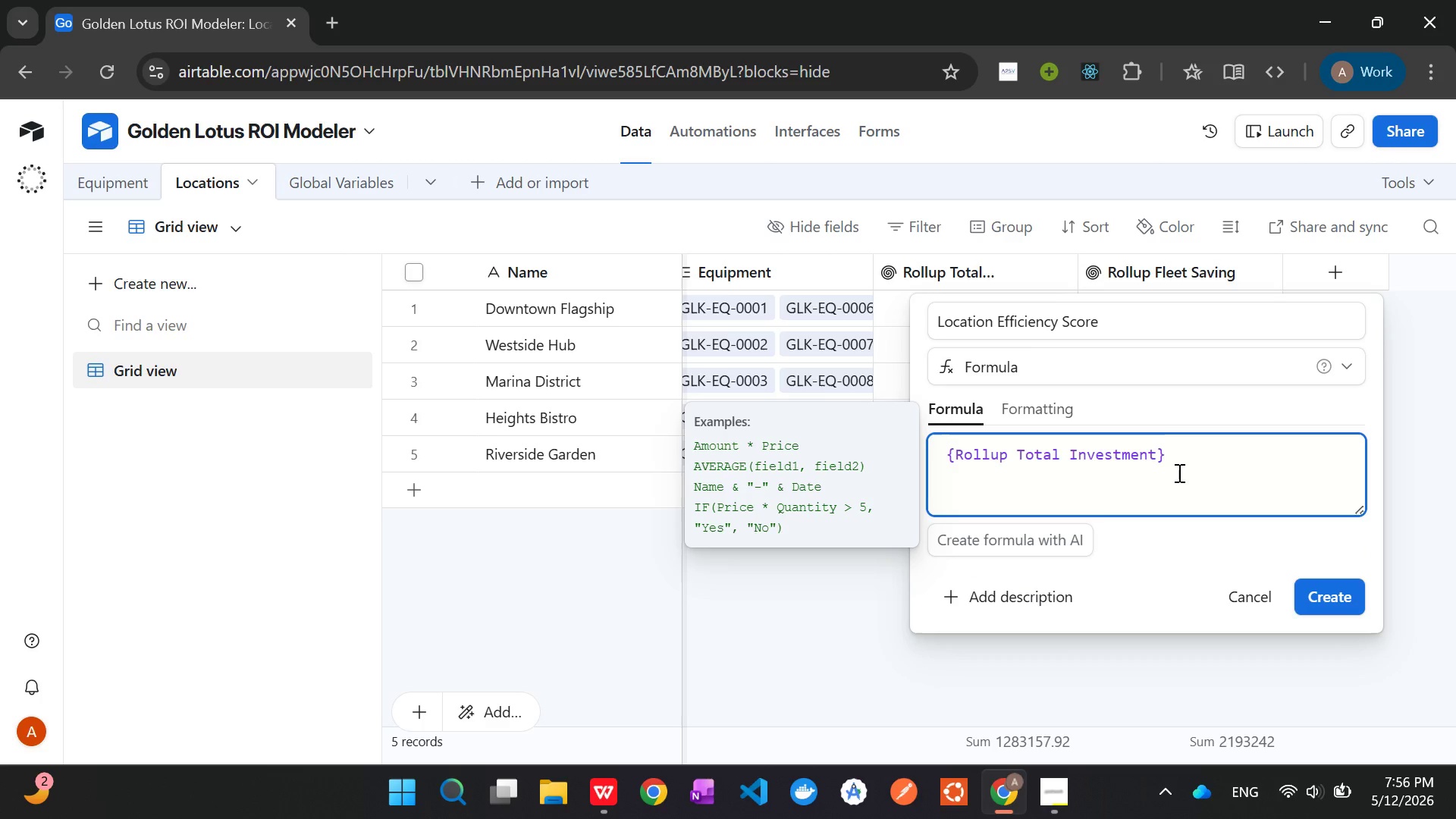 
key(Space)
 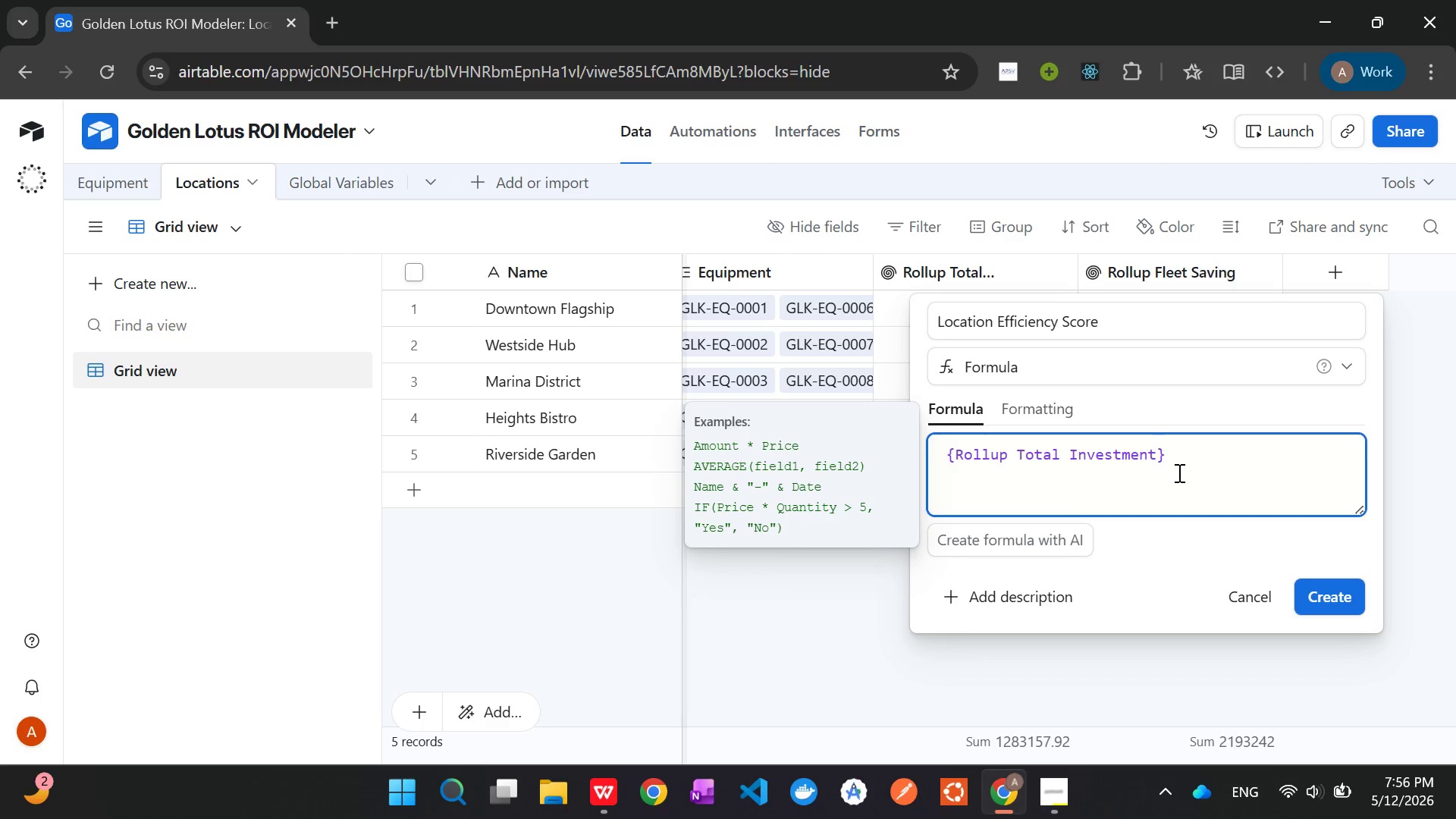 
key(Slash)
 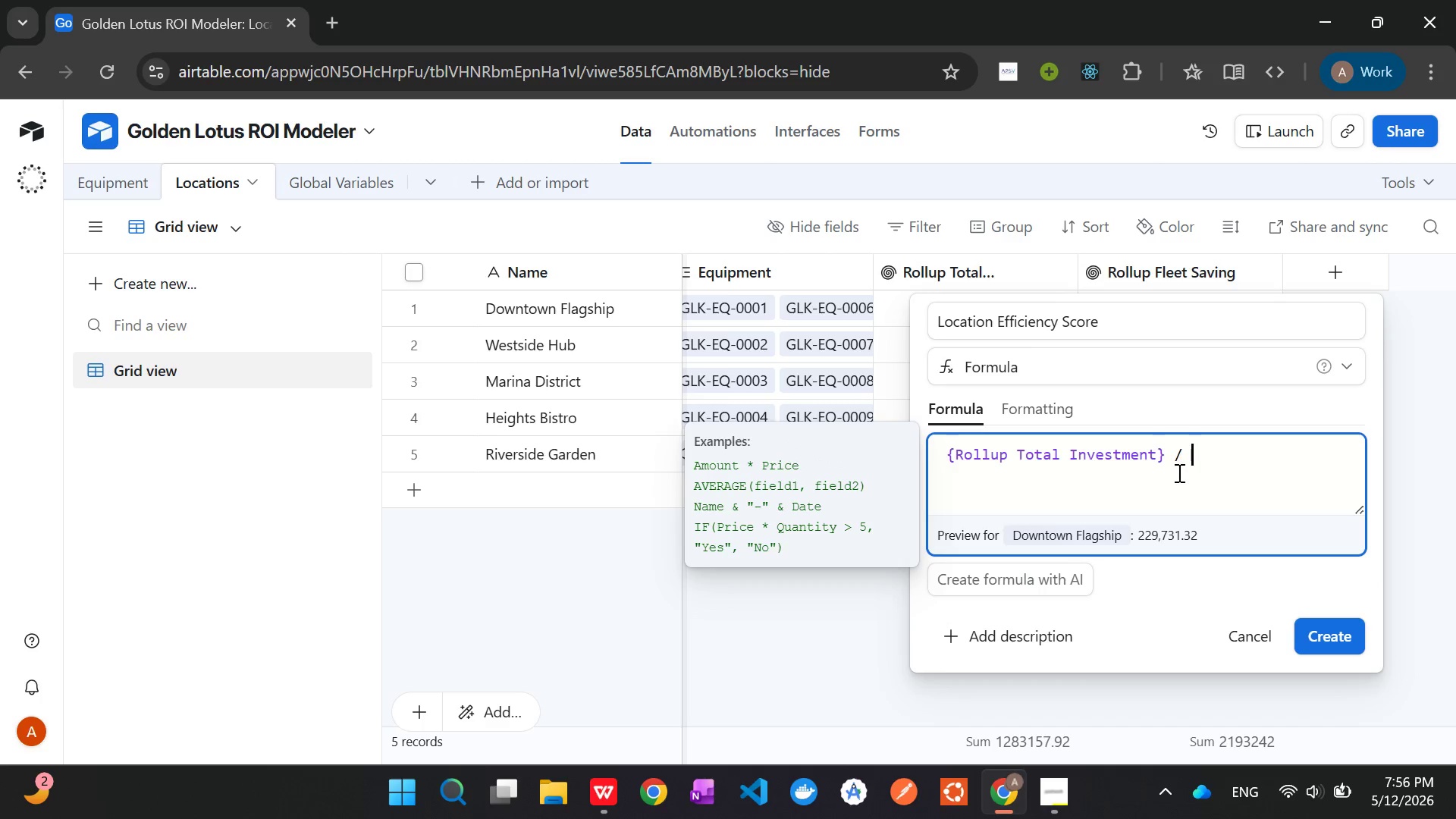 
key(Space)
 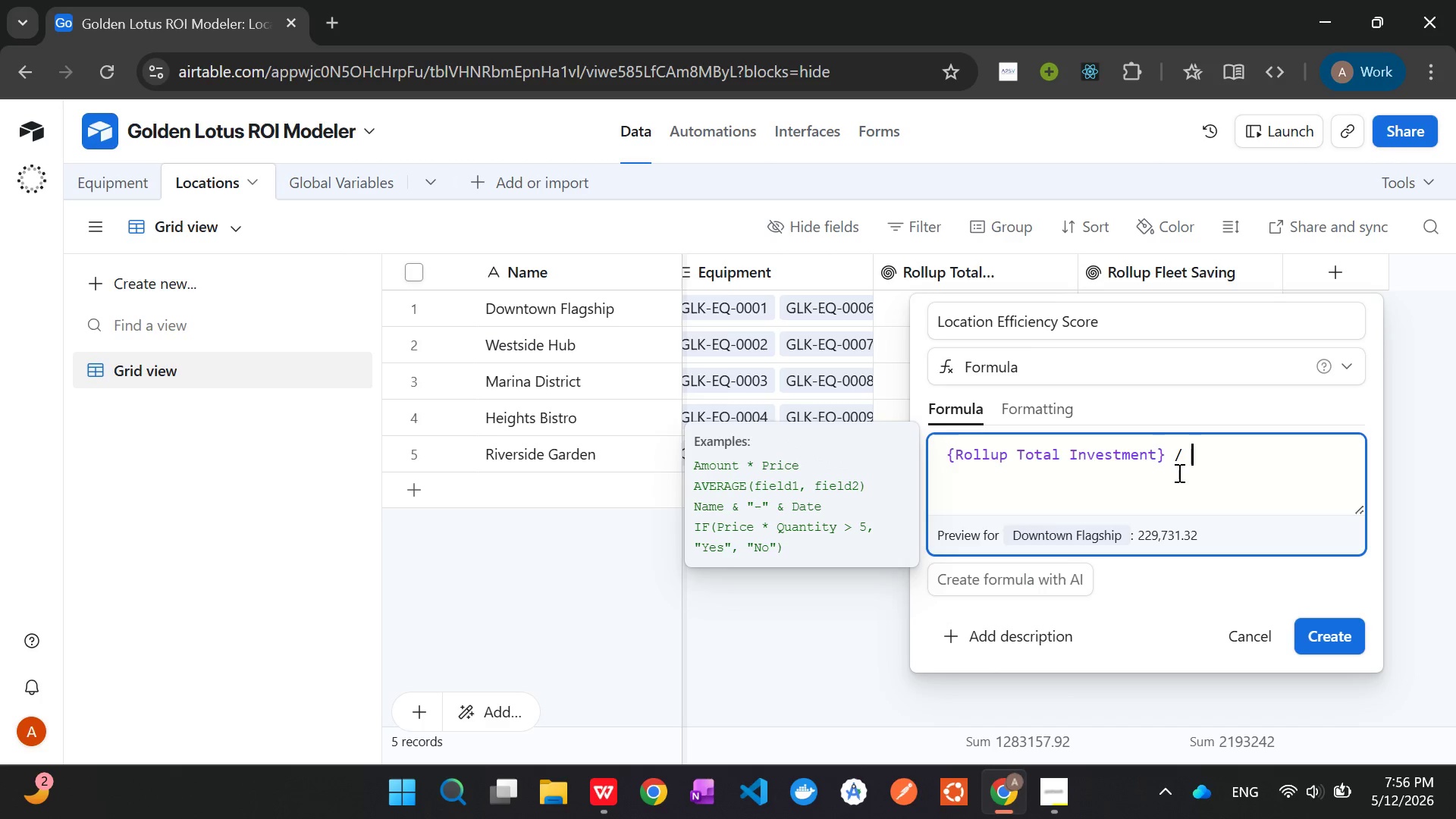 
key(Shift+Break)
 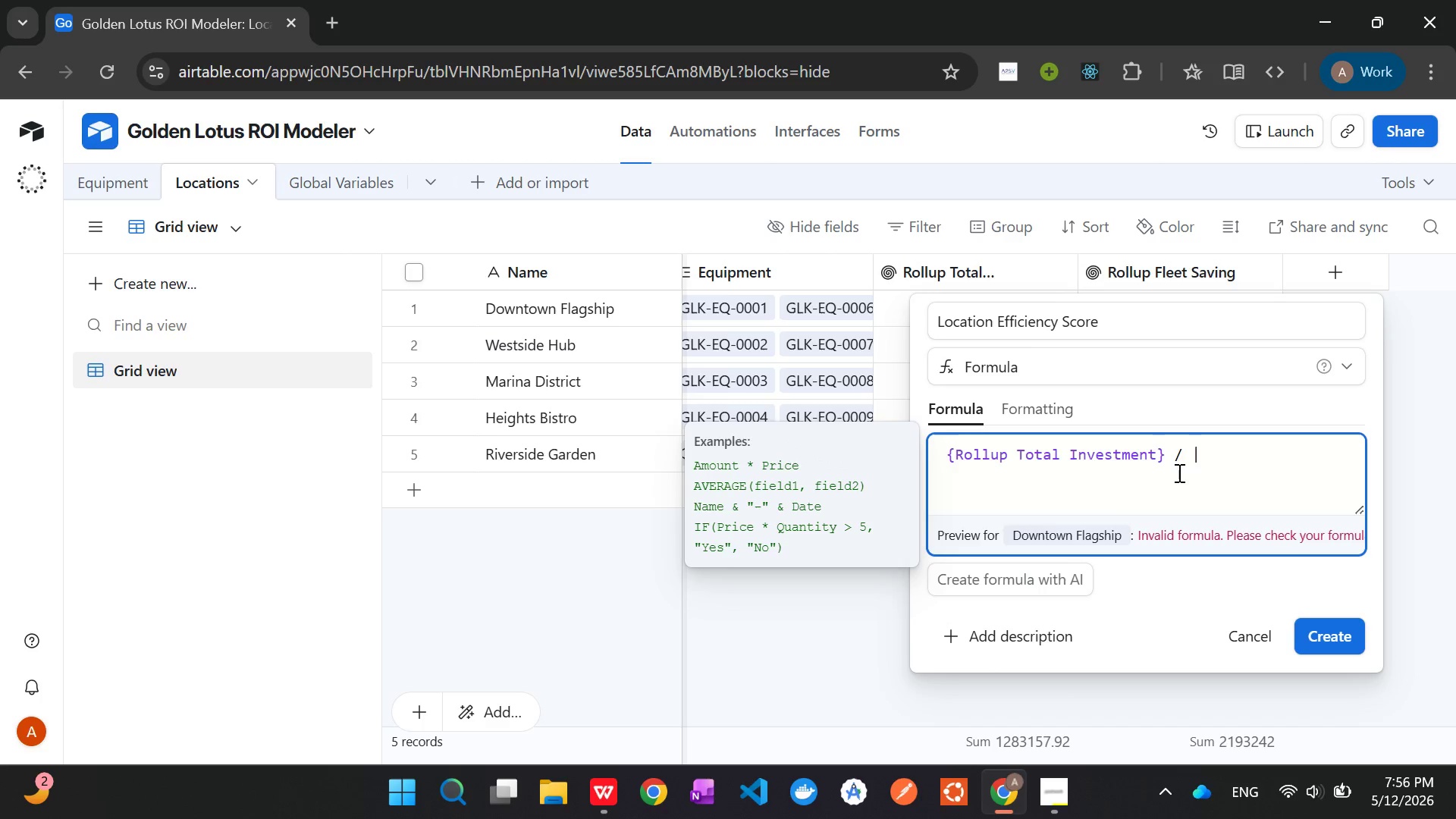 
key(Shift+ShiftLeft)
 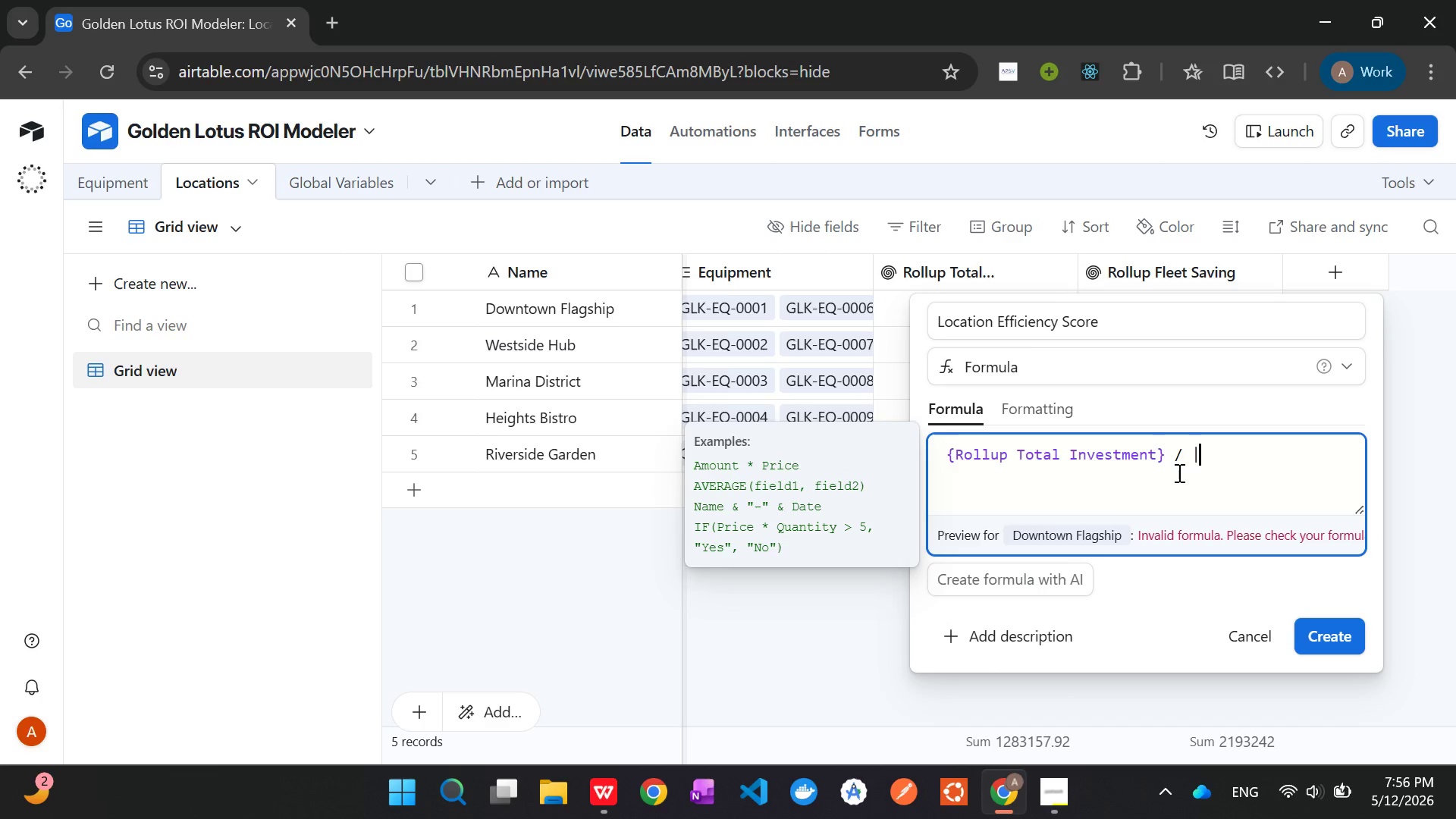 
key(Backspace)
 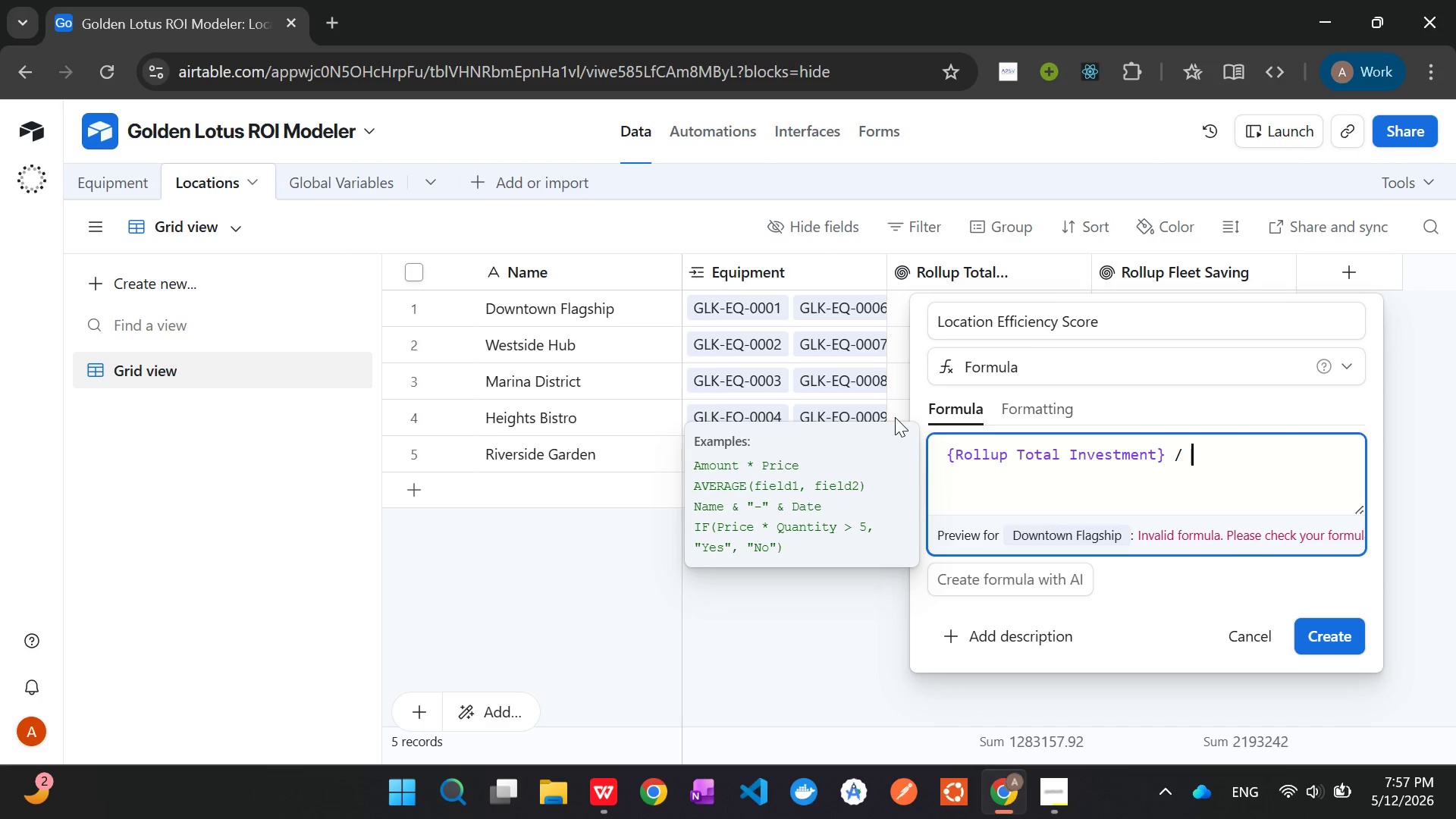 
wait(19.27)
 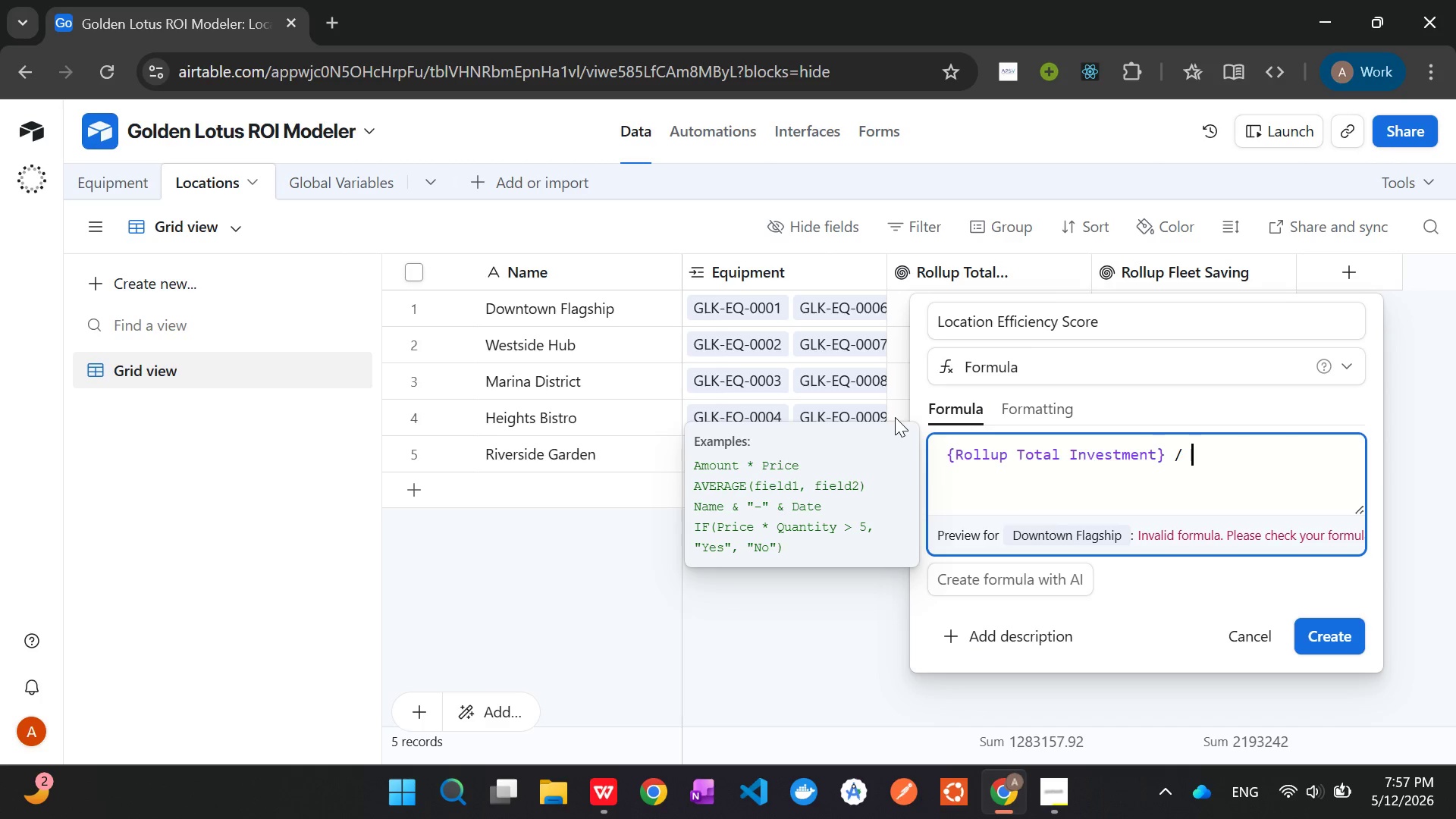 
key(Shift+BracketLeft)
 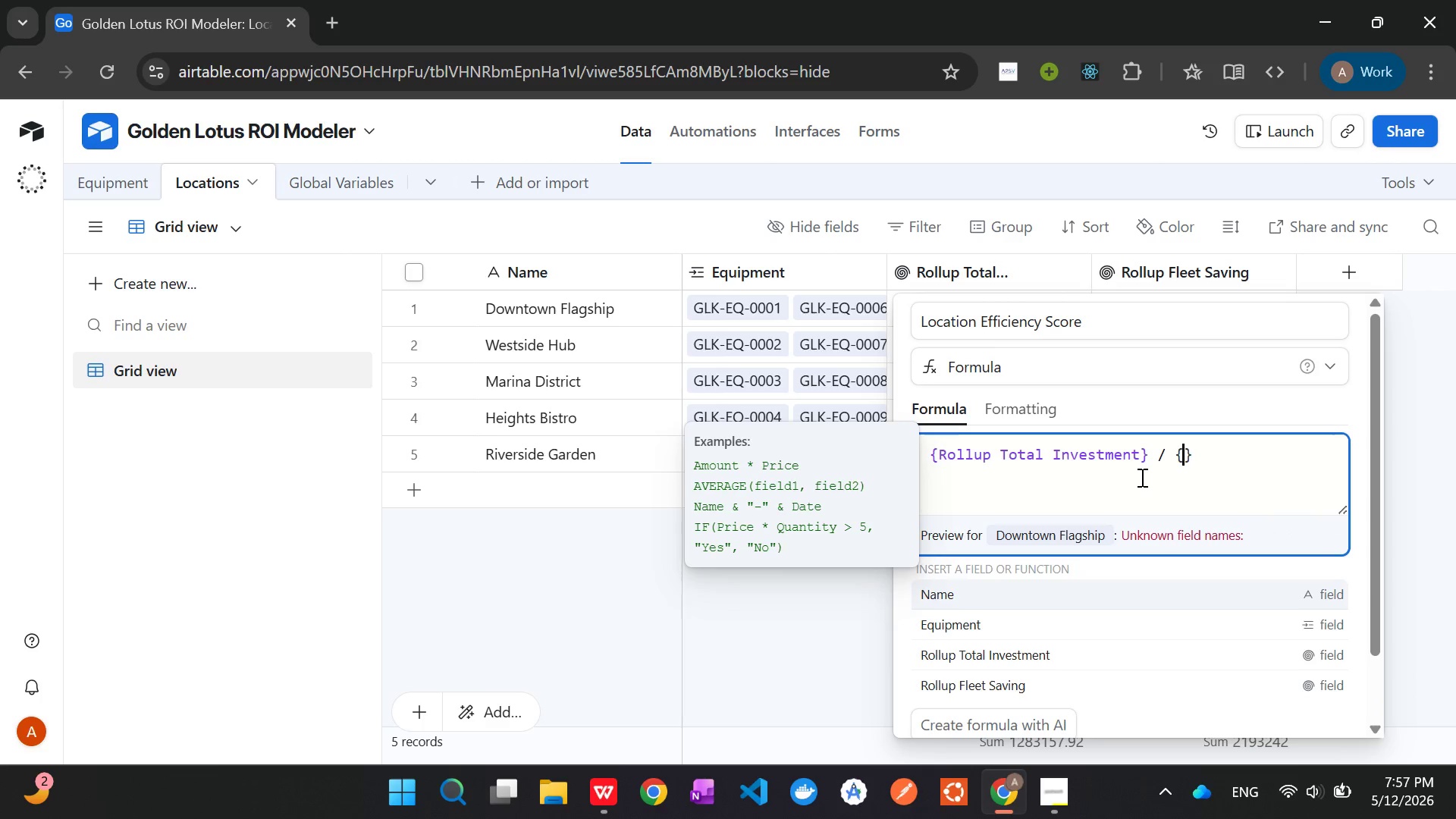 
type(Roll)
 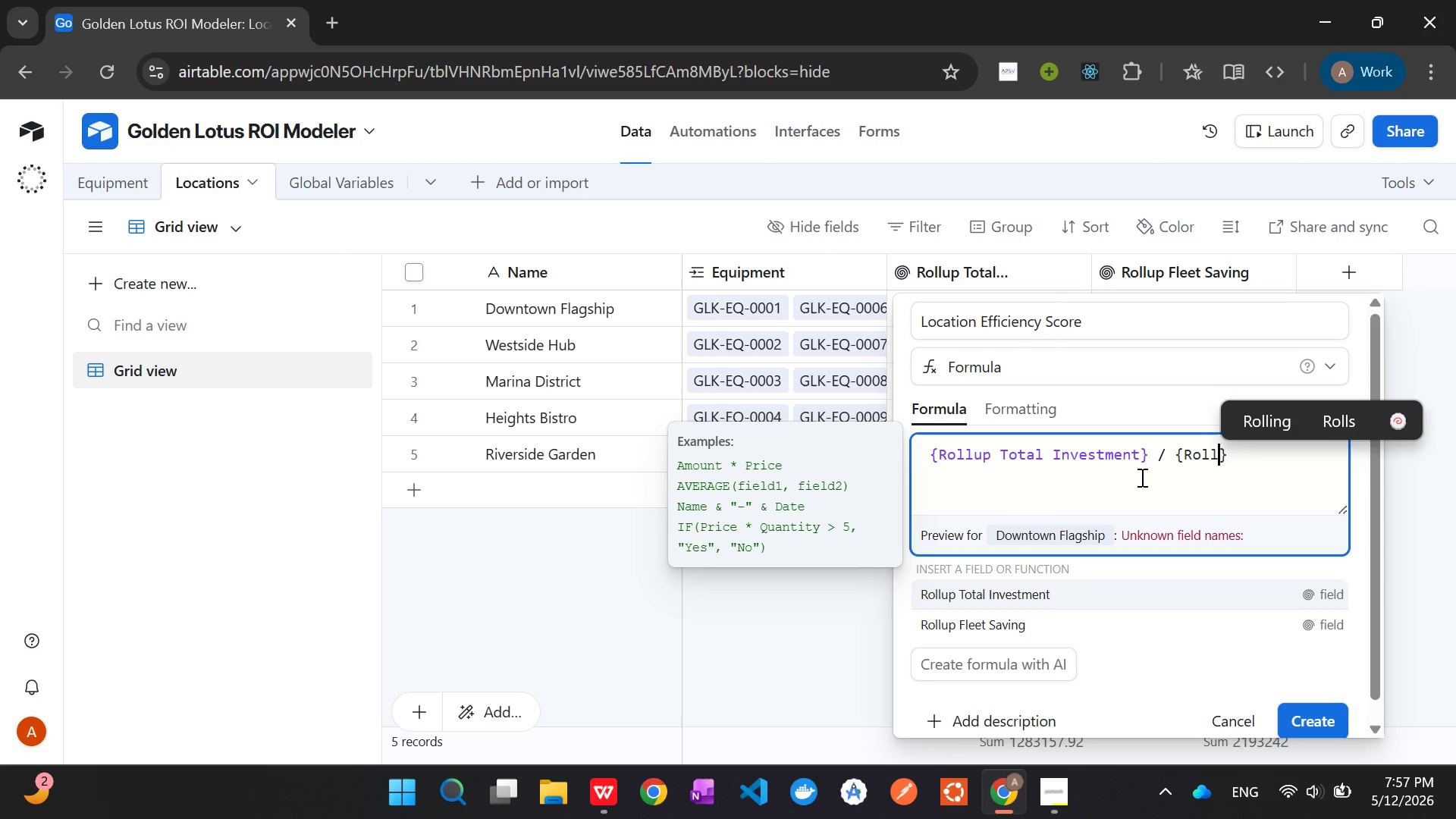 
key(ArrowDown)
 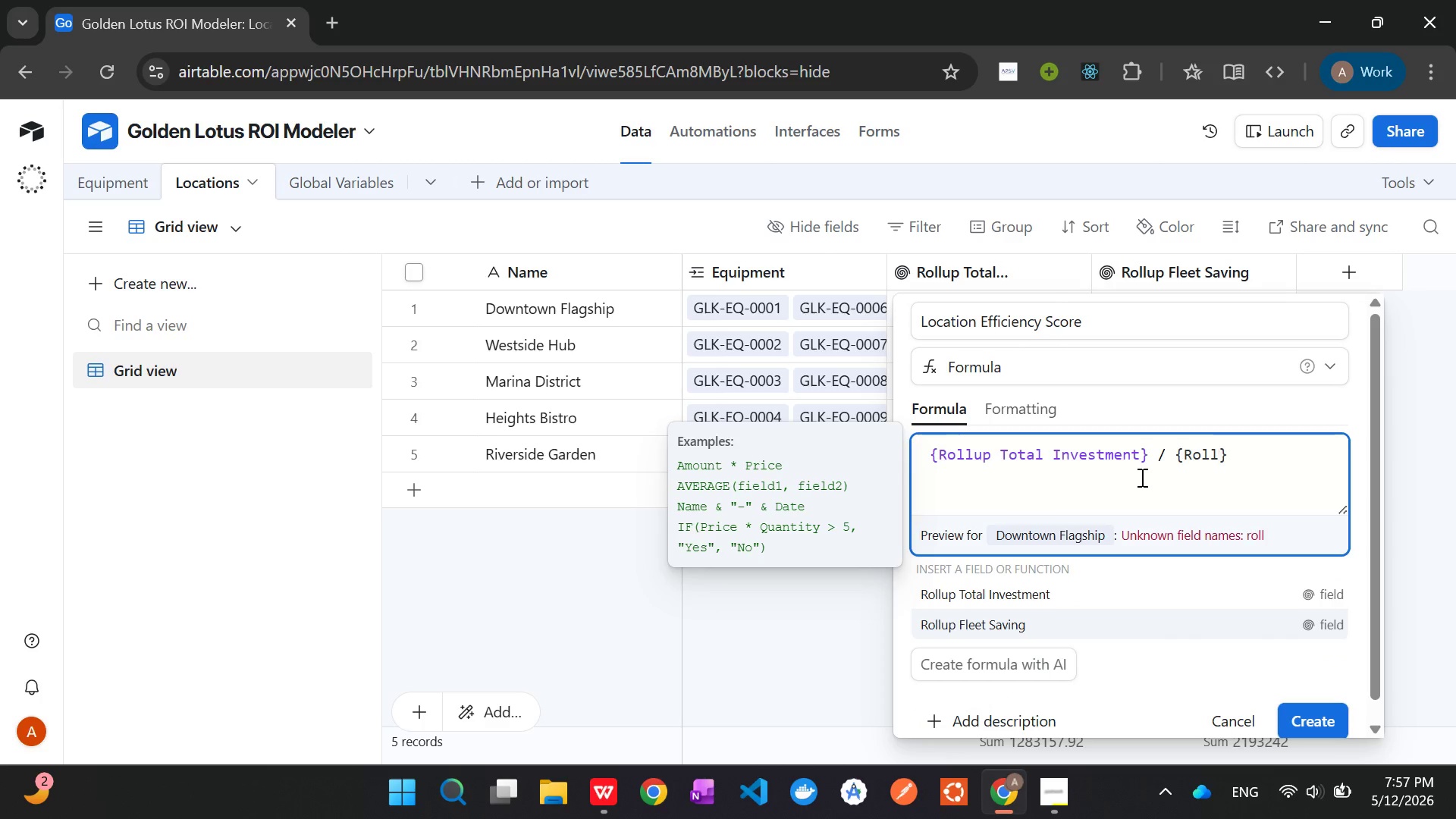 
key(Tab)
 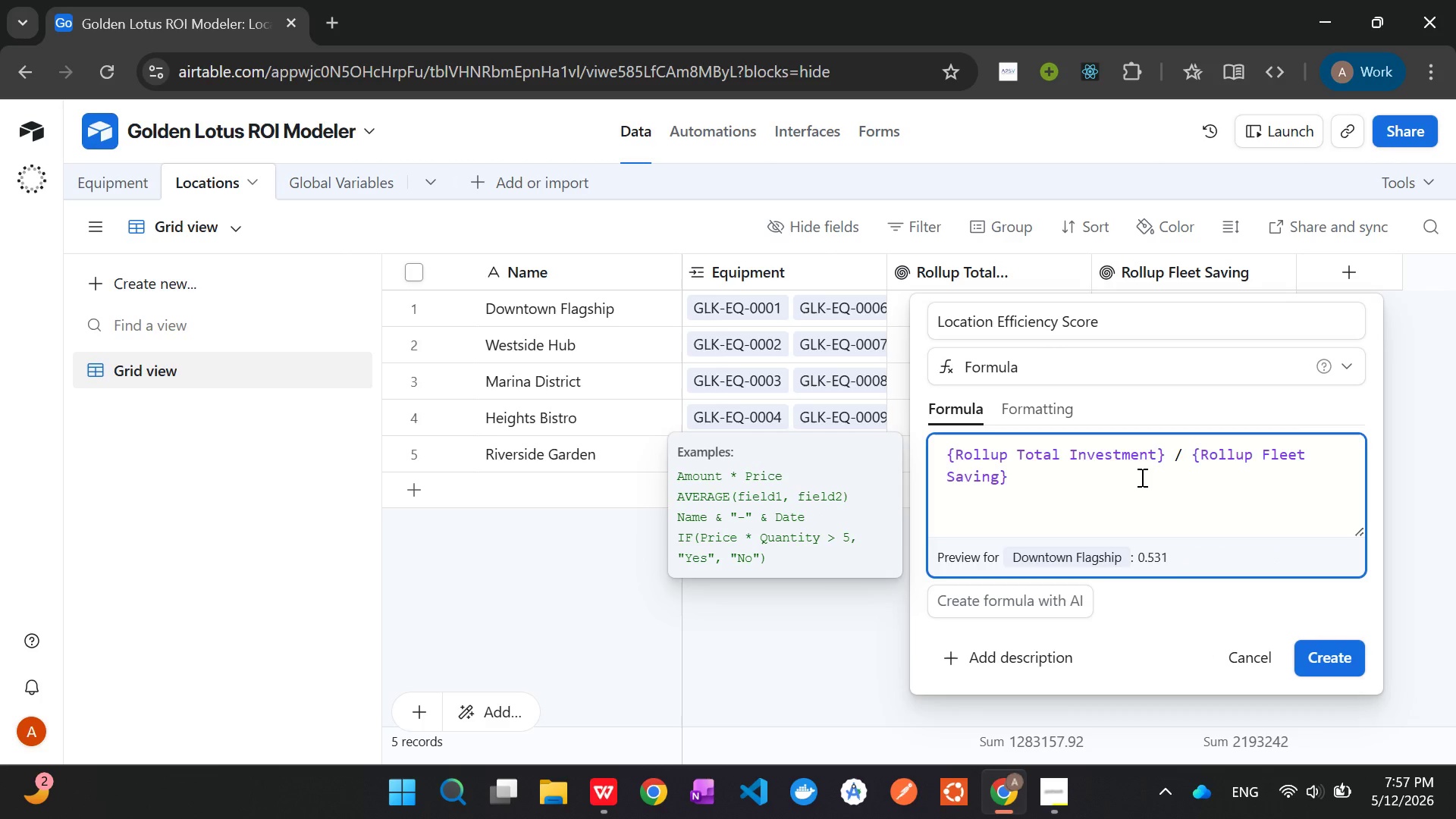 
wait(7.77)
 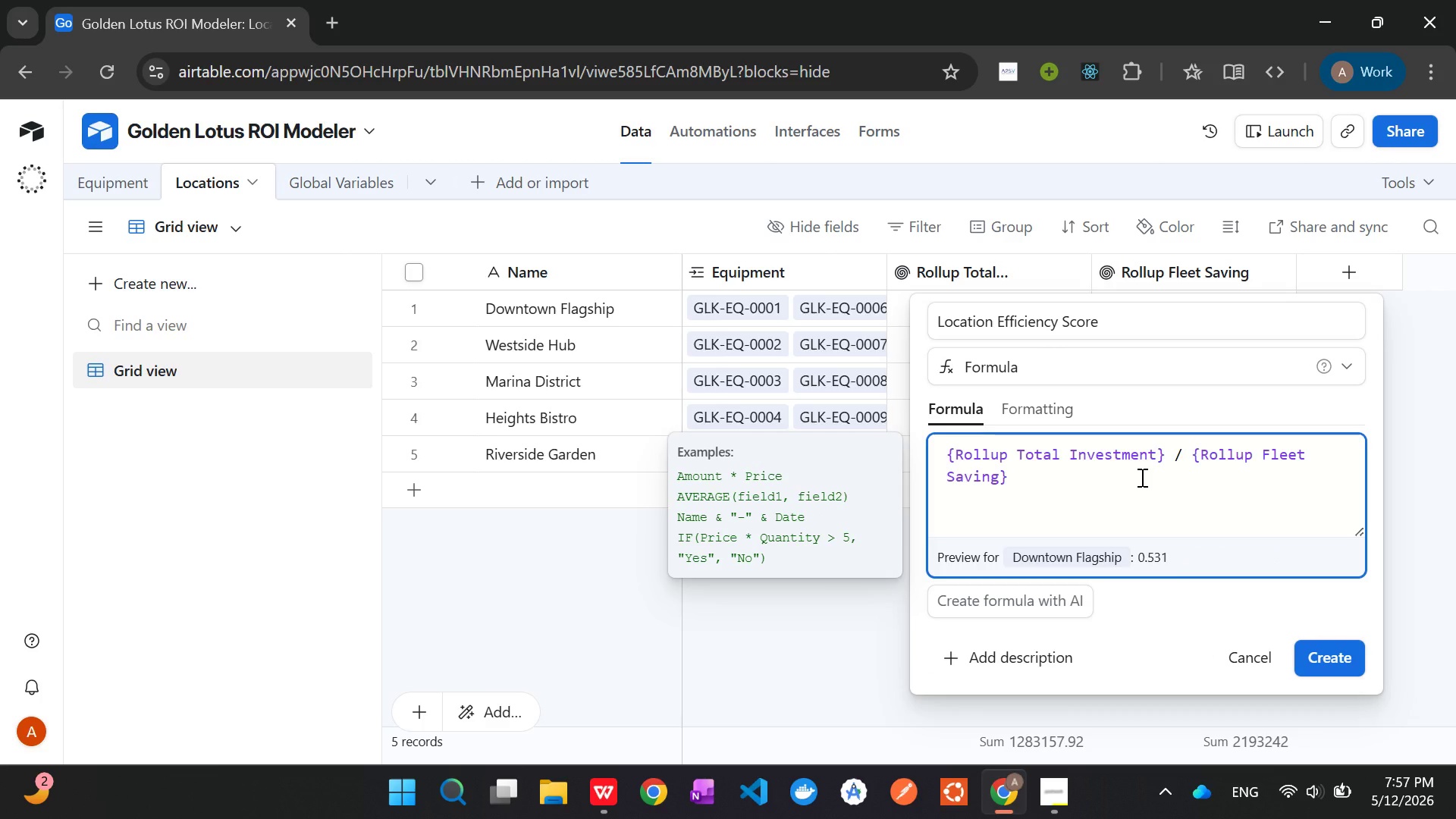 
left_click([1314, 652])
 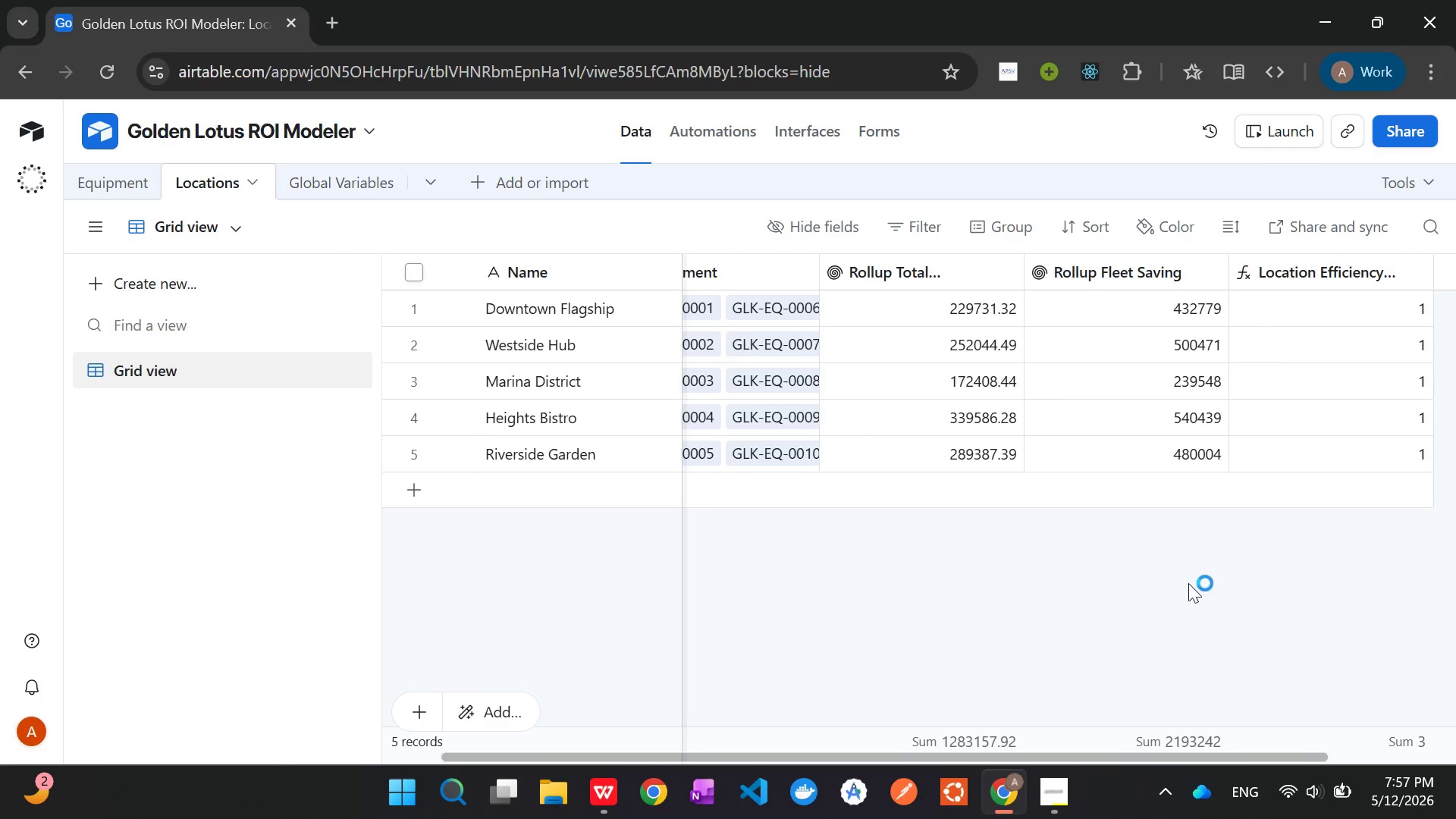 
wait(25.98)
 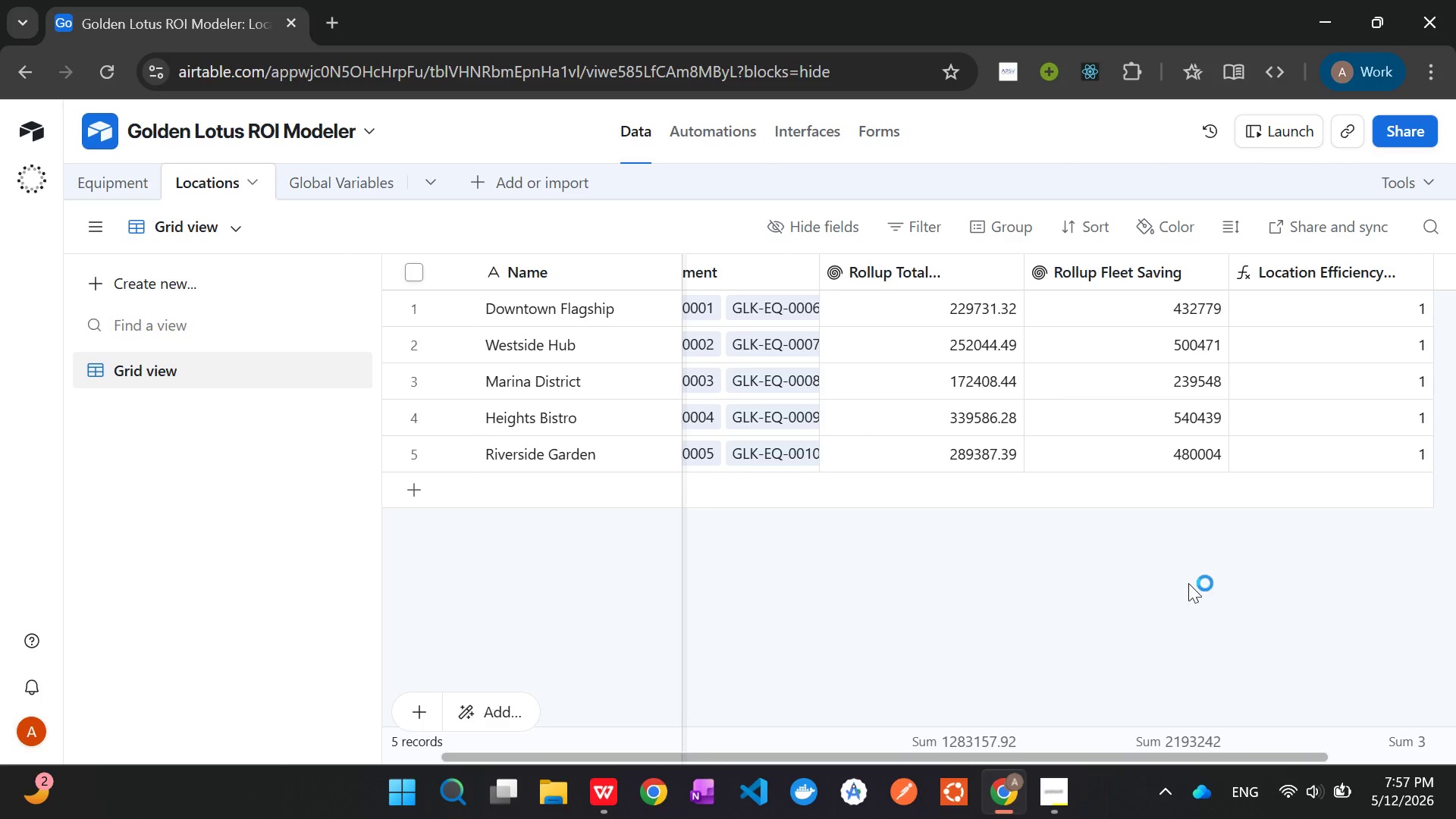 
right_click([1186, 268])
 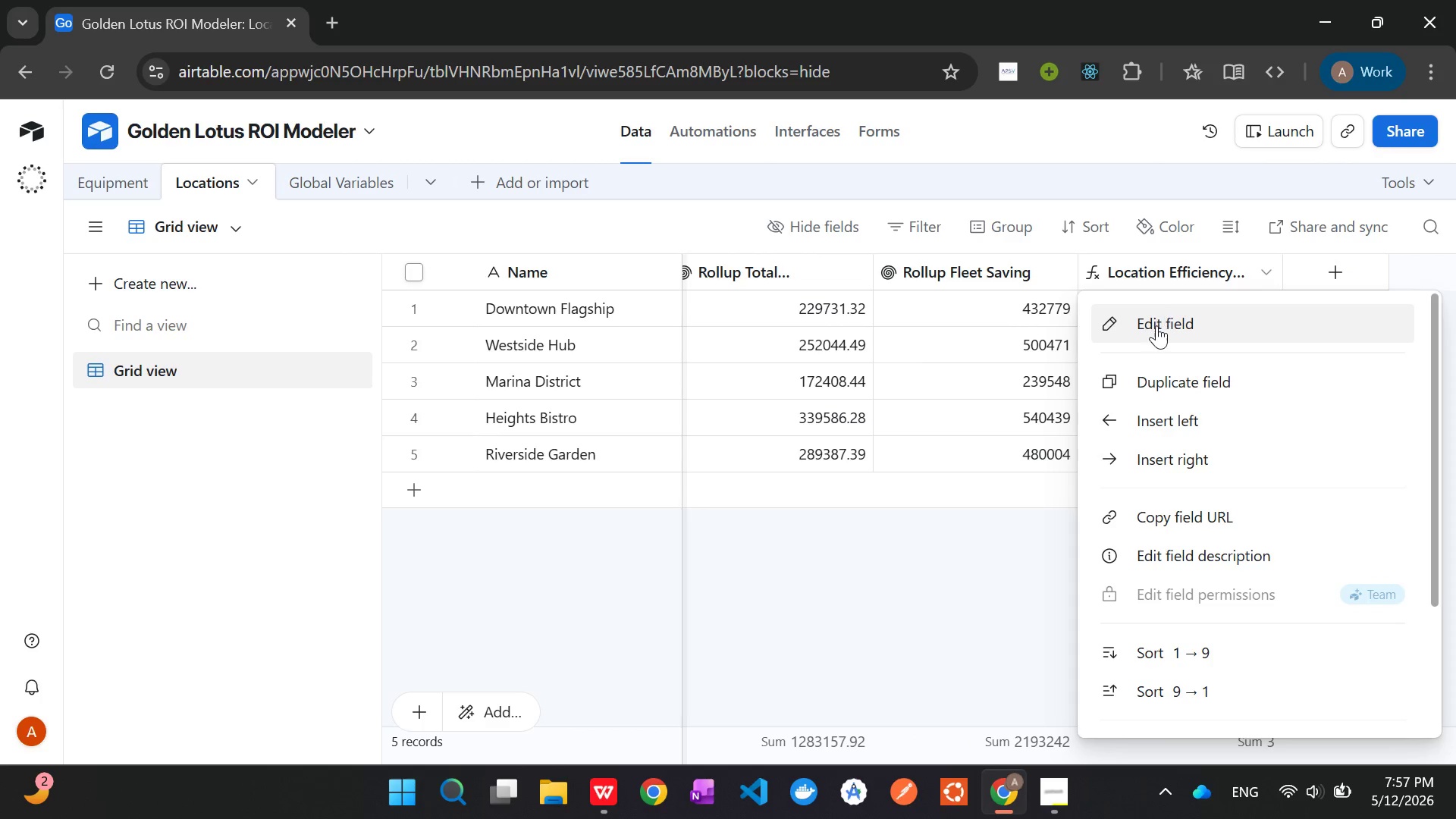 
left_click([1156, 325])
 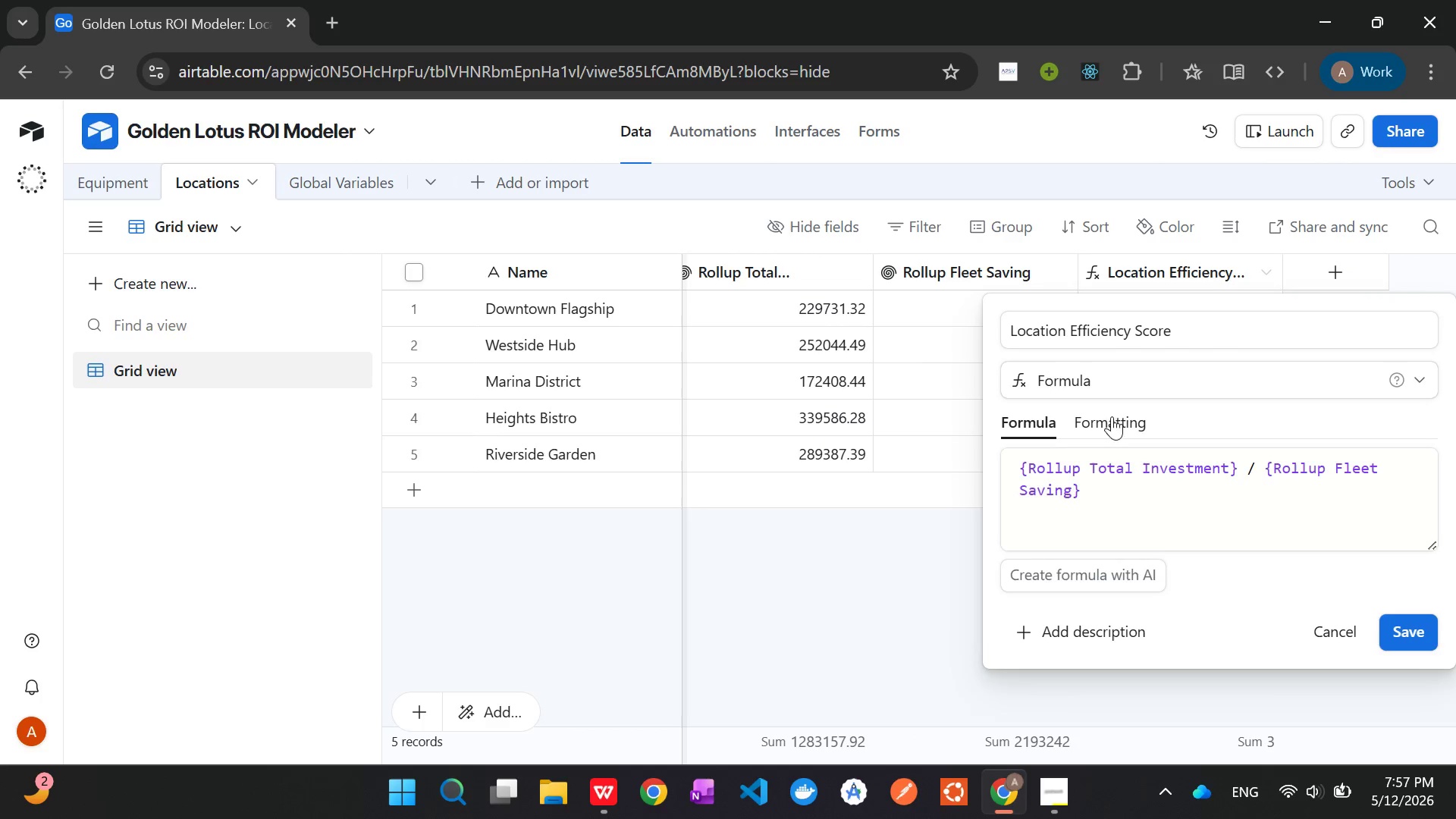 
left_click([1103, 430])
 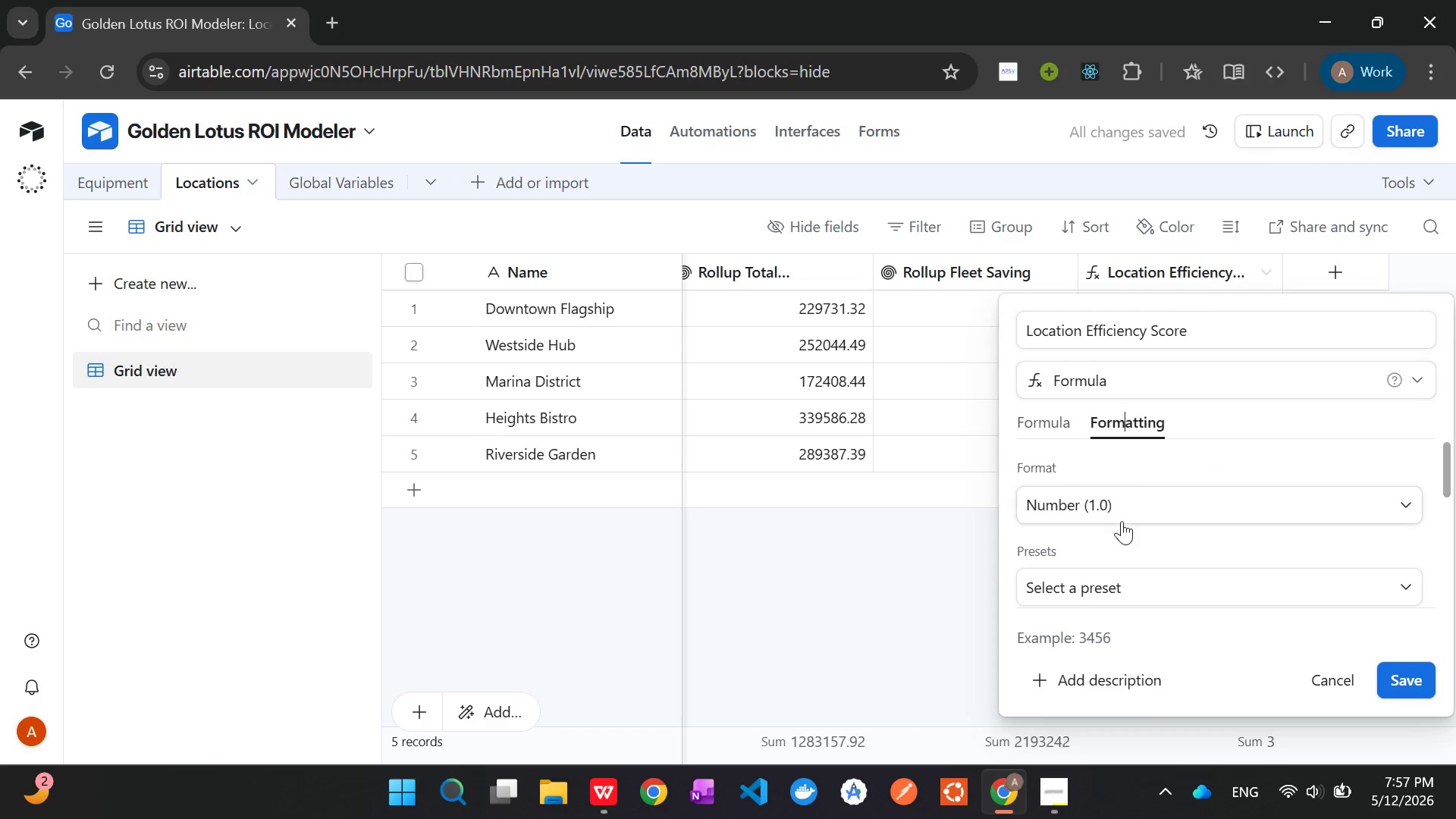 
left_click([1122, 513])
 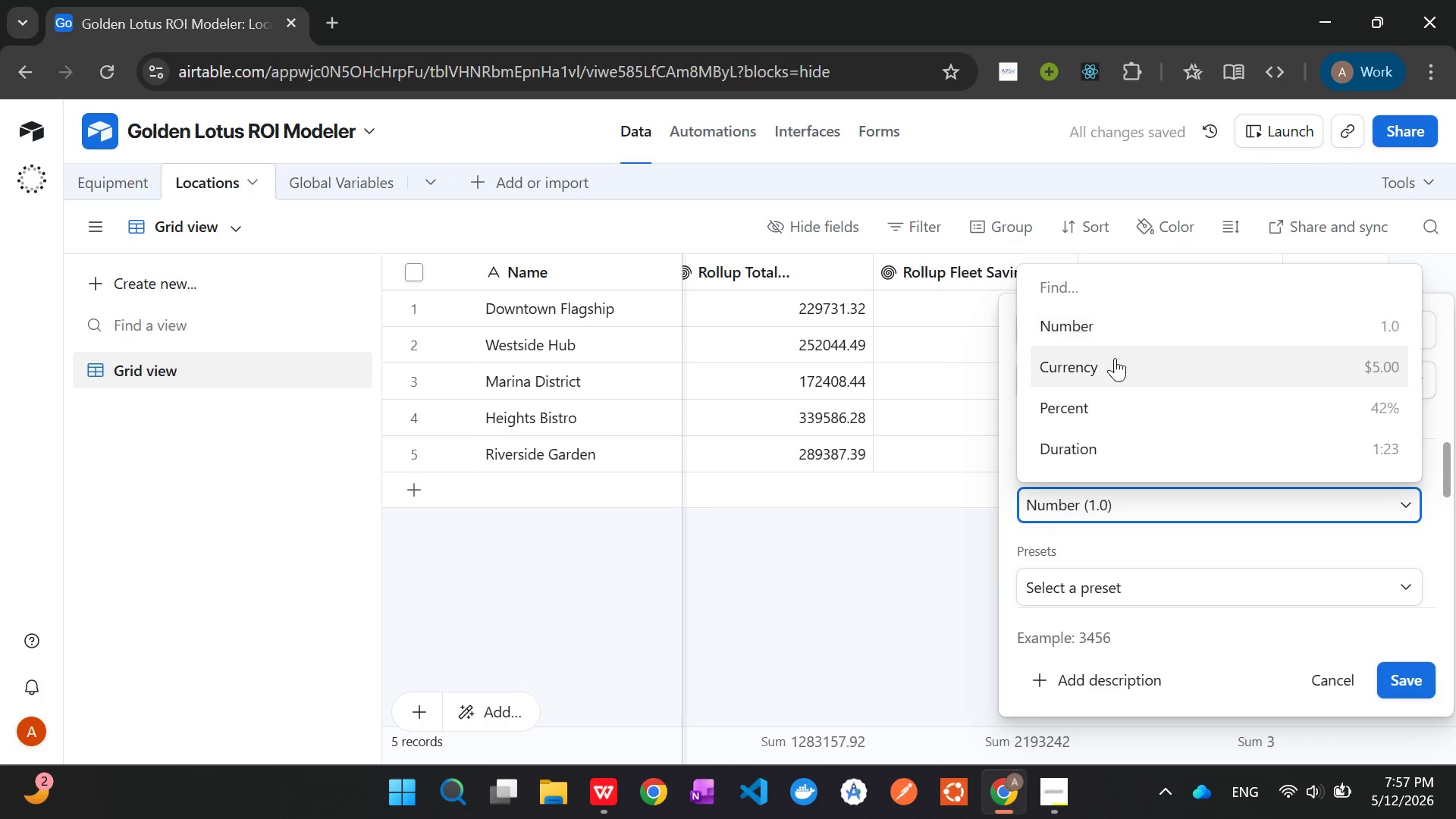 
left_click([1115, 366])
 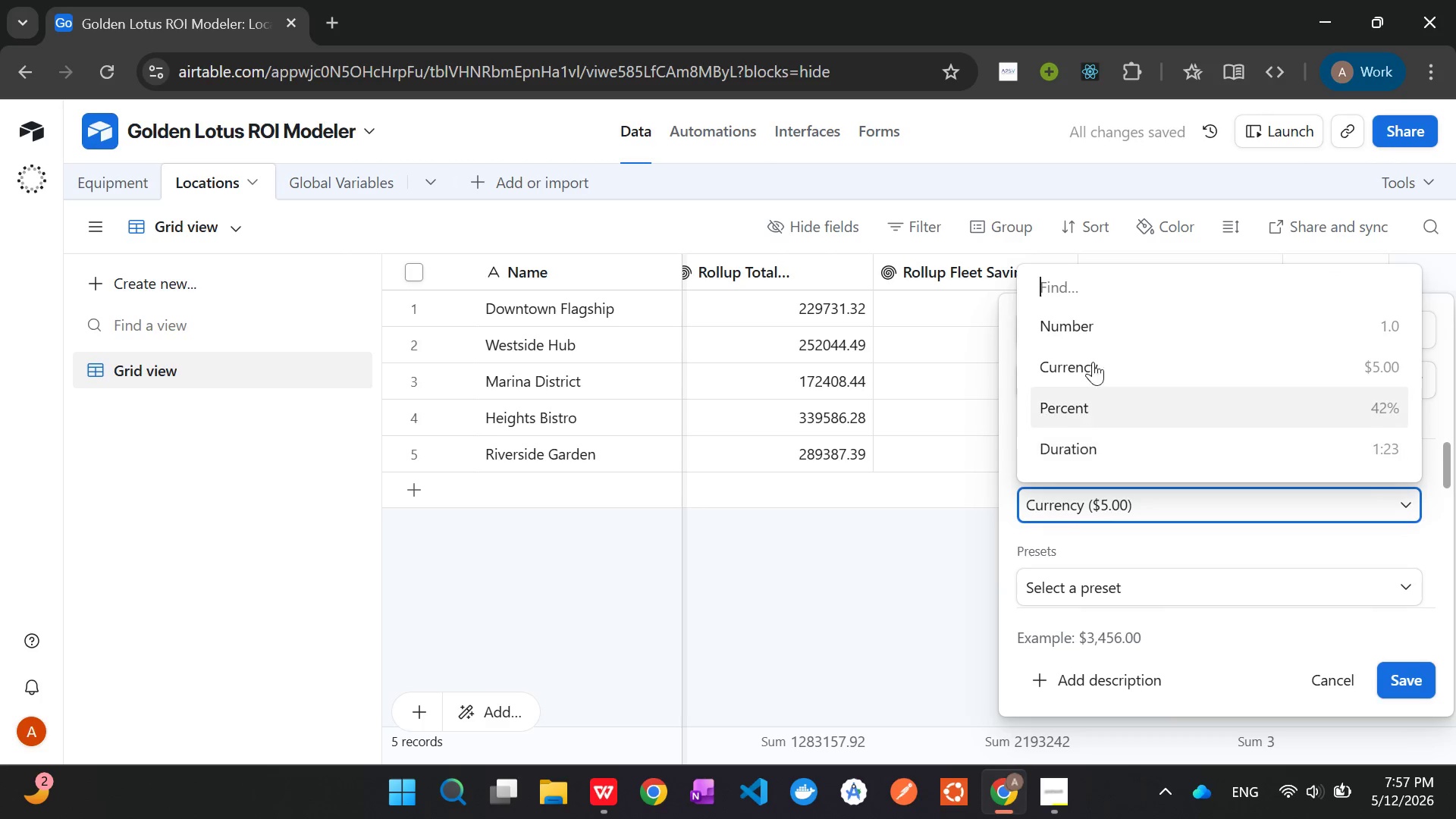 
left_click([1087, 325])
 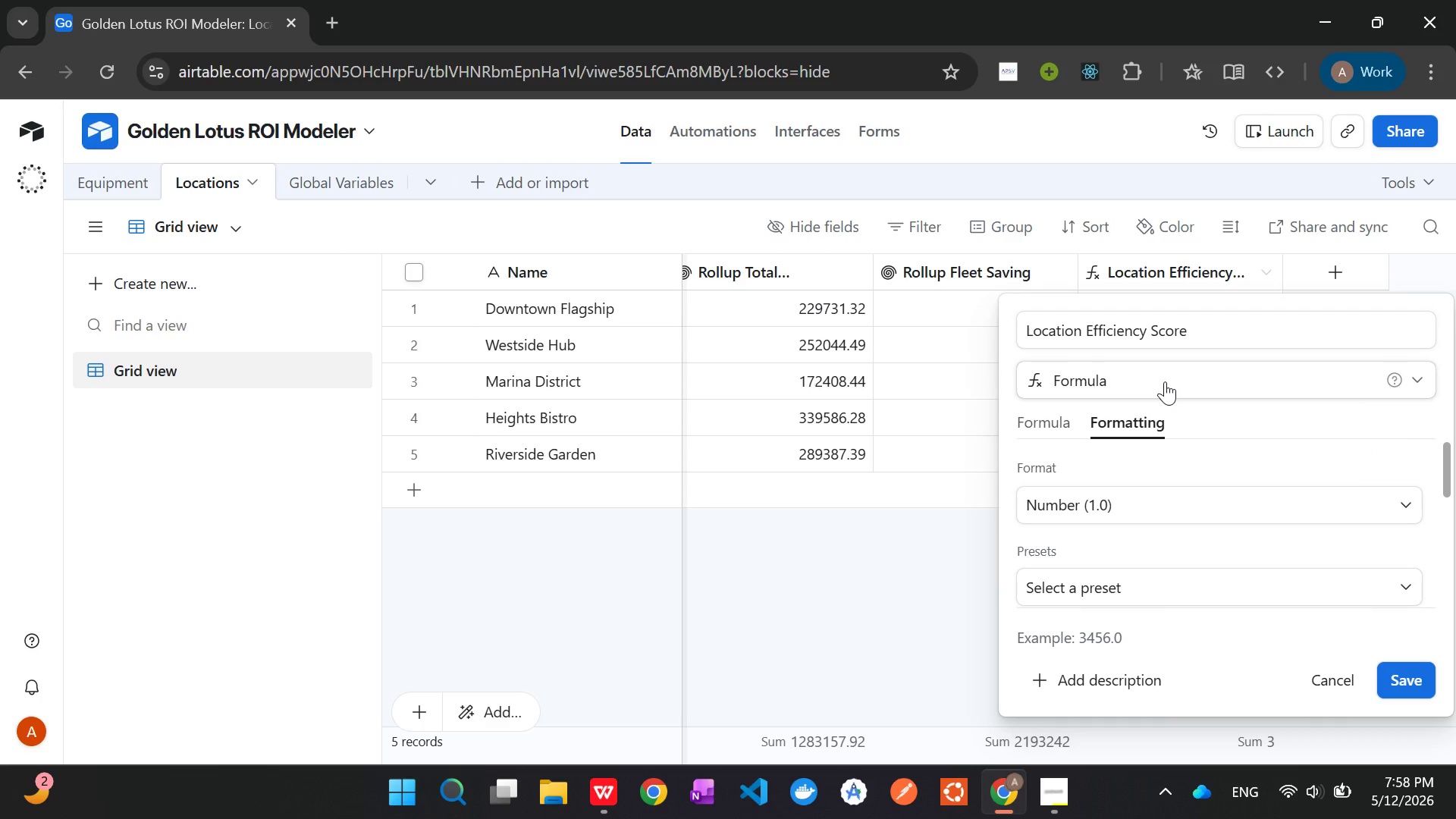 
wait(10.69)
 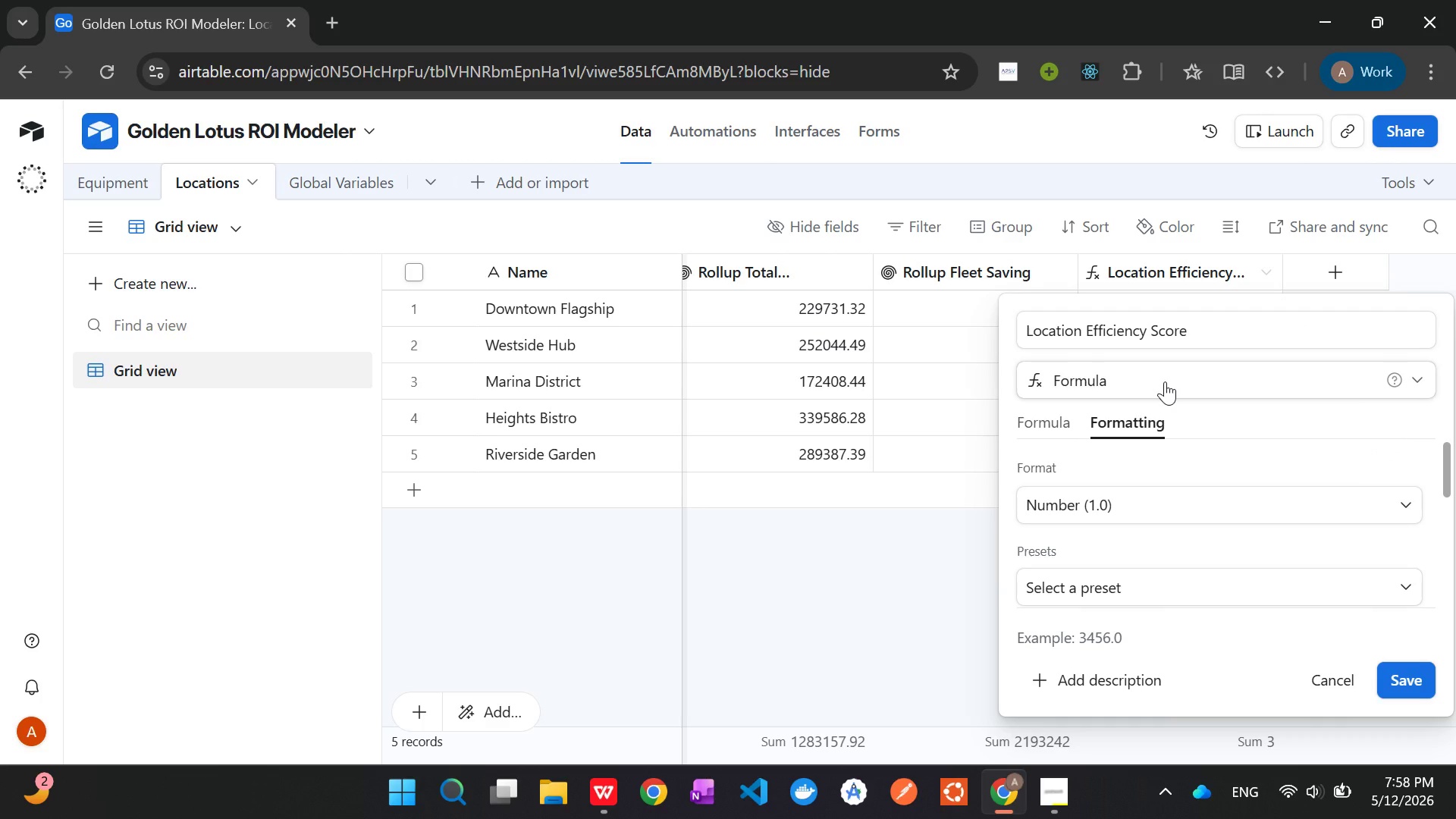 
left_click([1430, 682])
 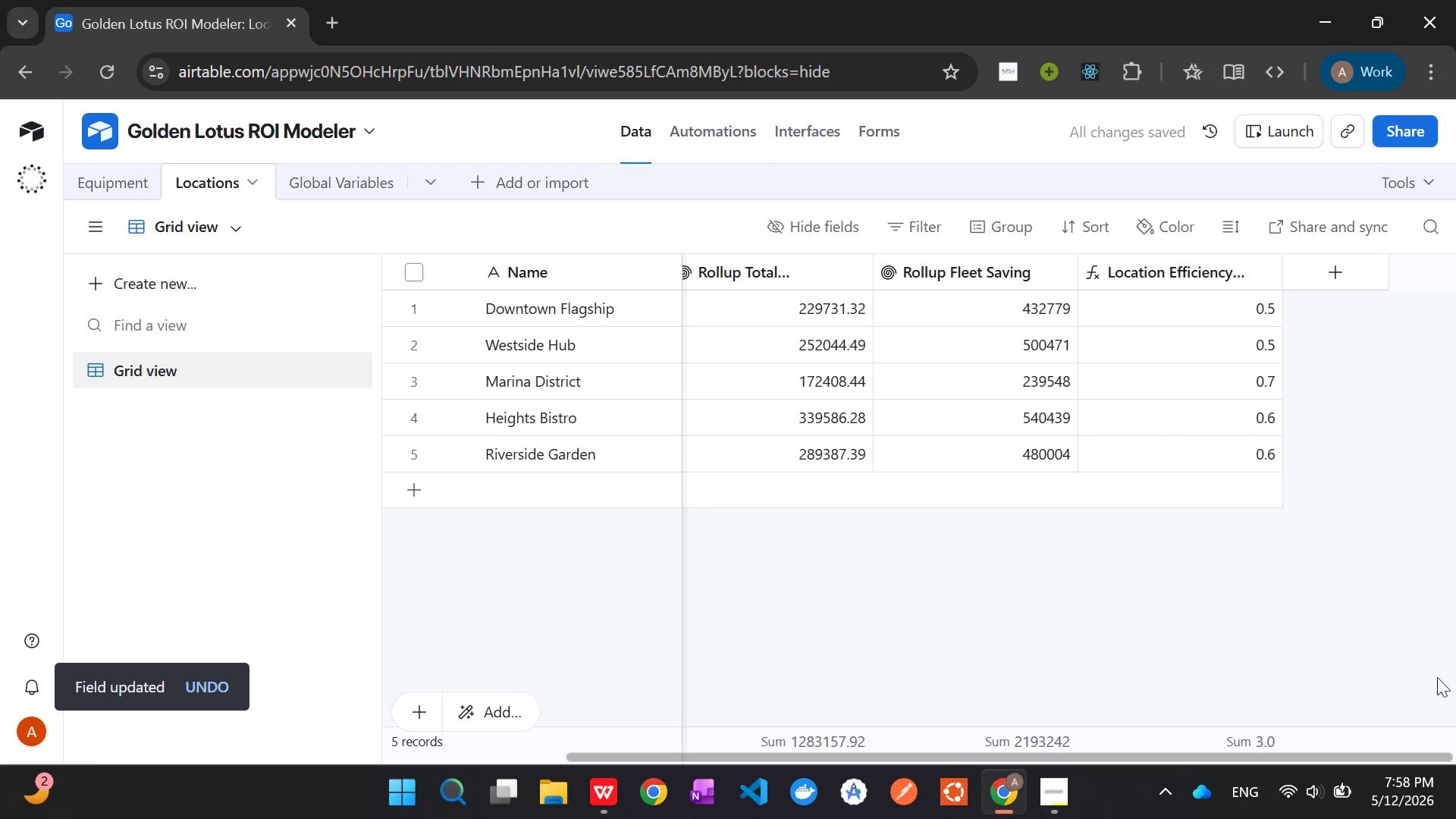 
wait(6.91)
 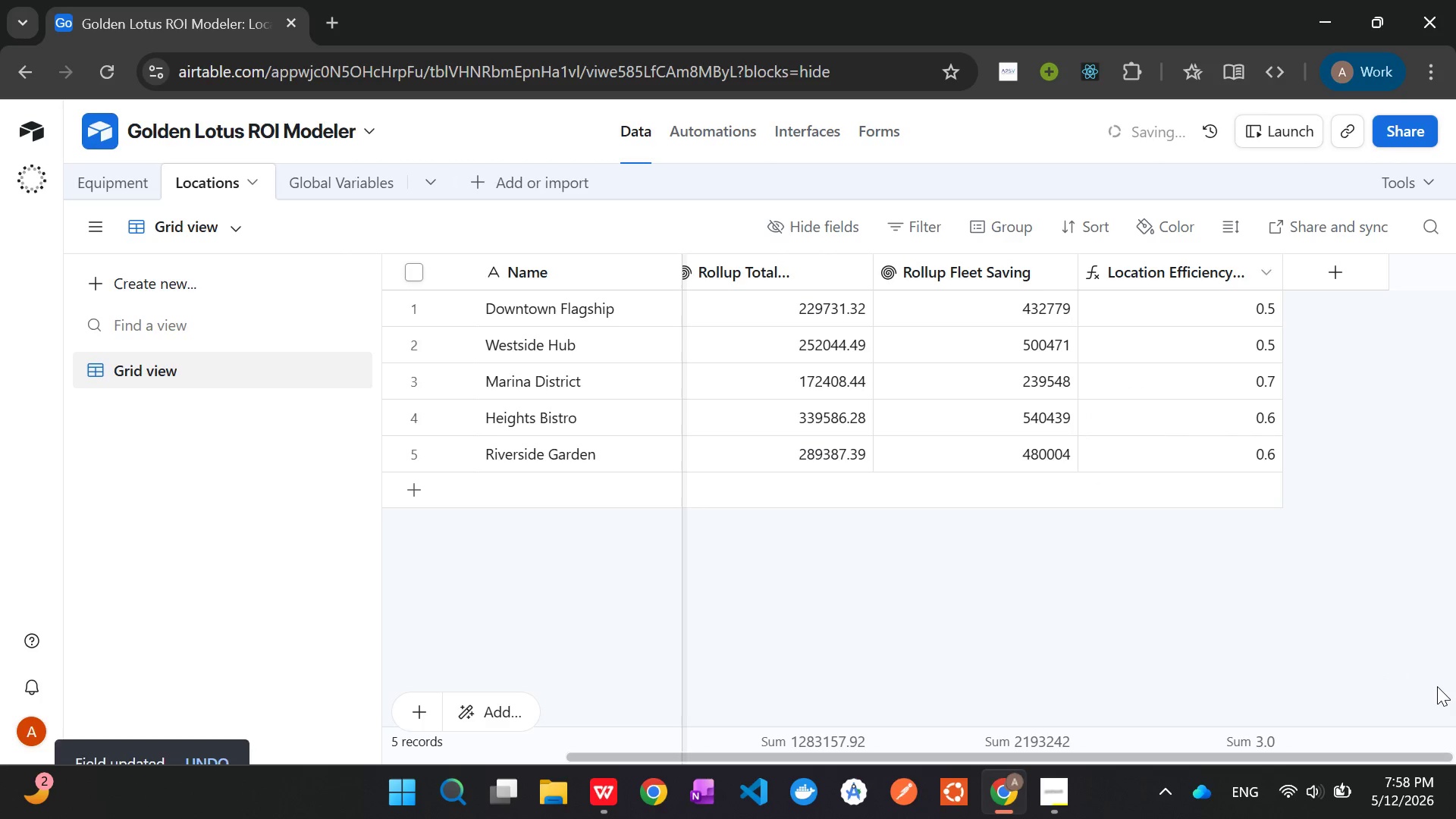 
left_click([826, 129])
 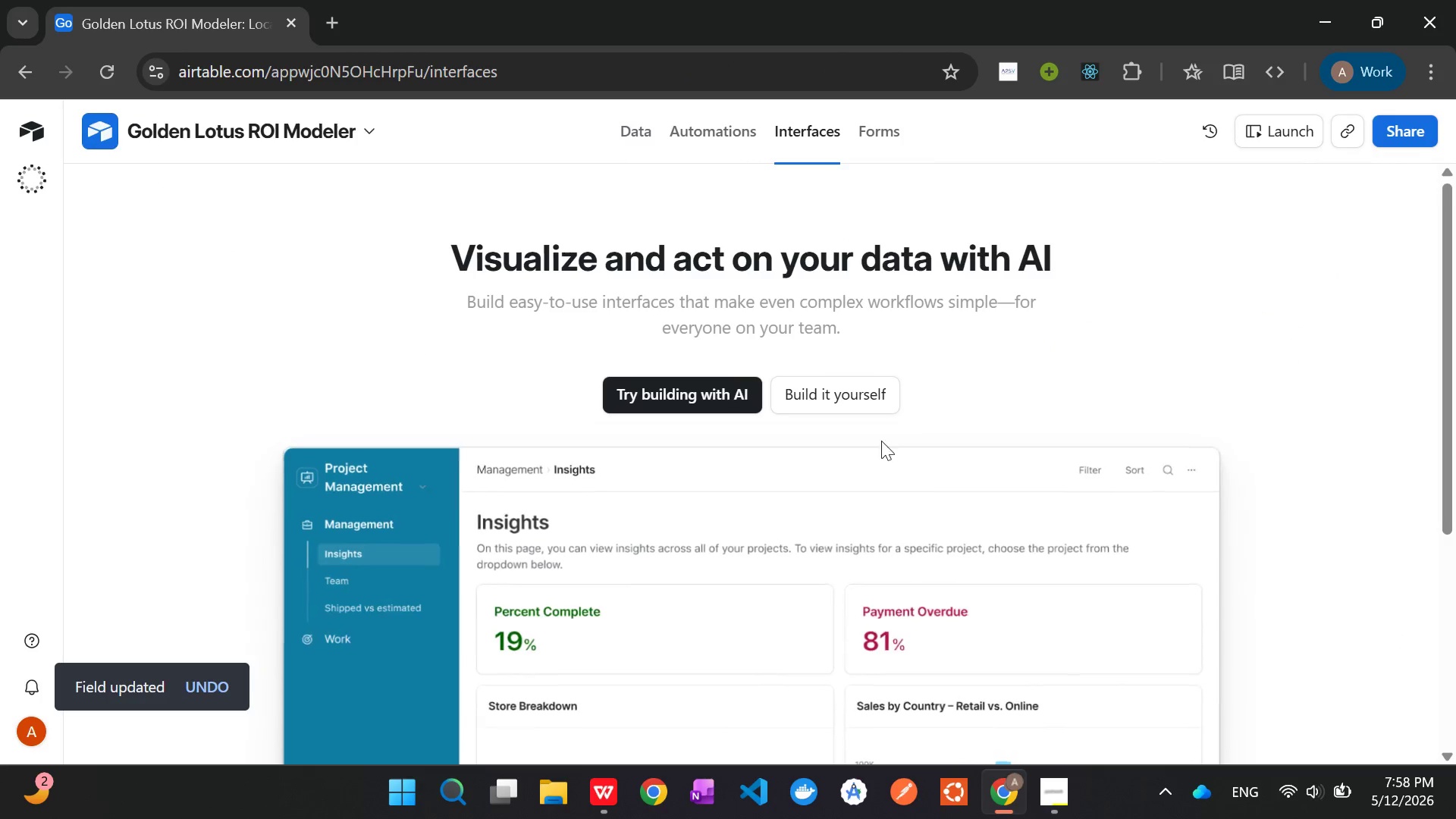 
left_click([840, 399])
 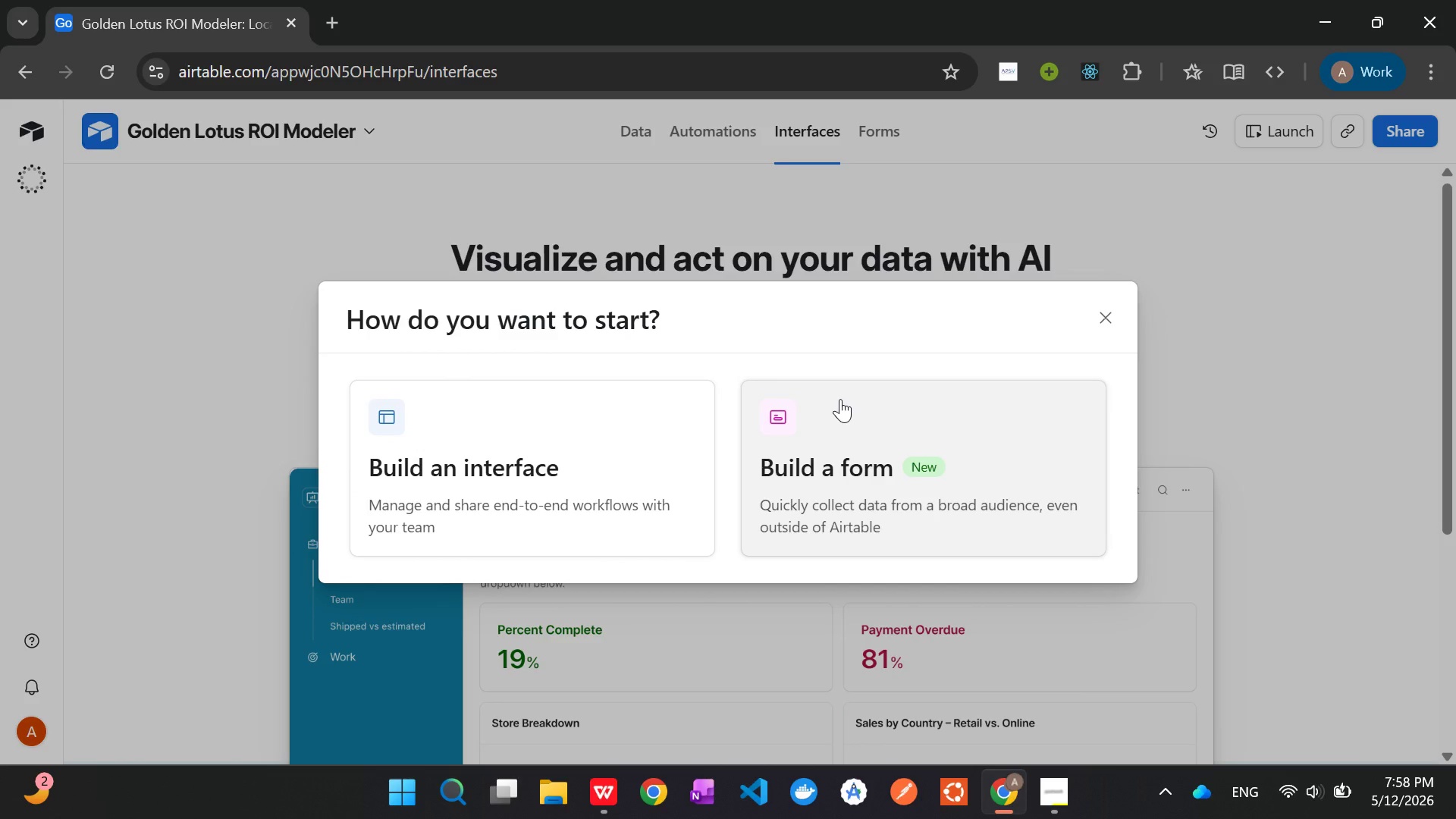 
left_click([642, 502])
 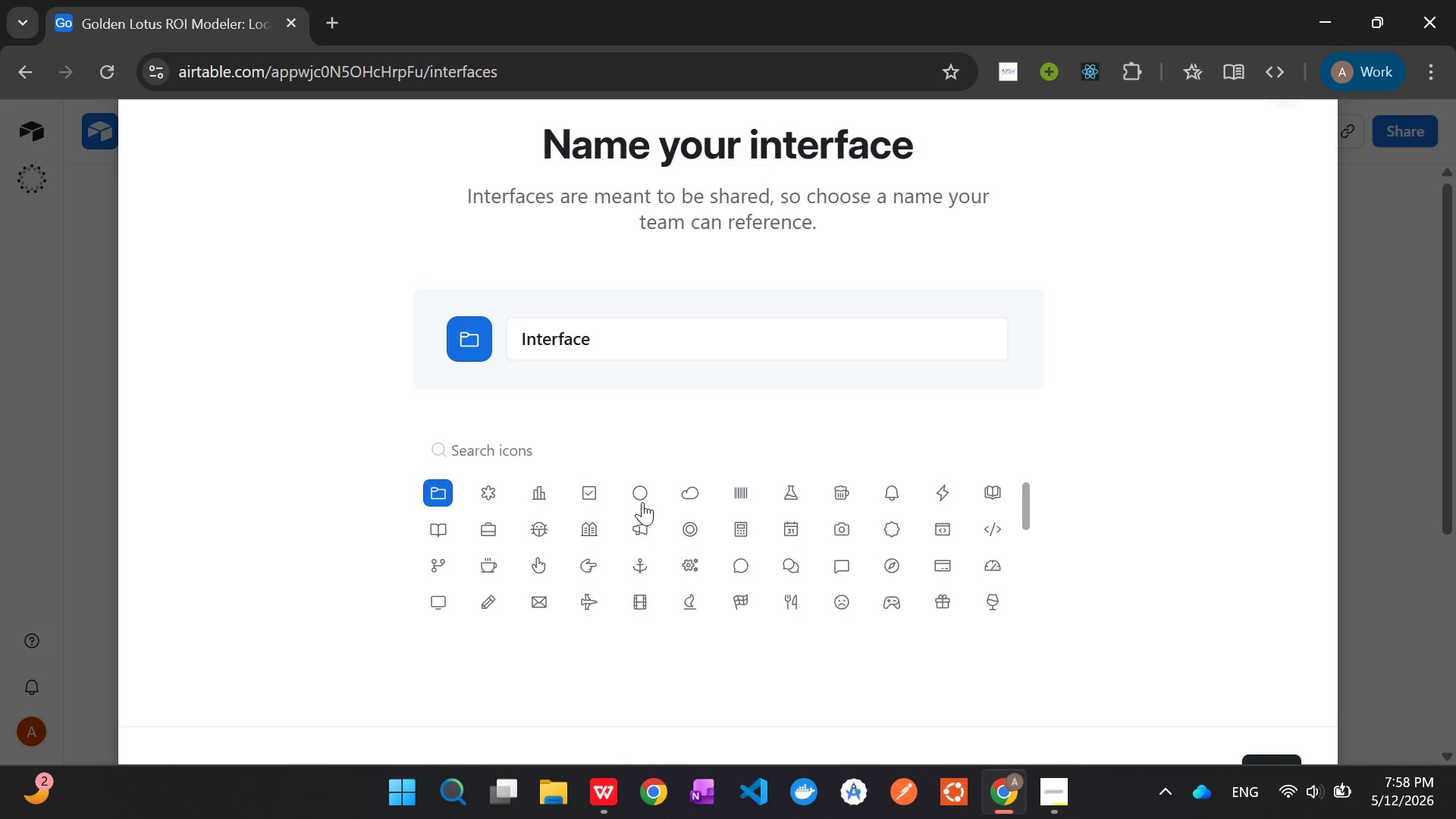 
wait(27.7)
 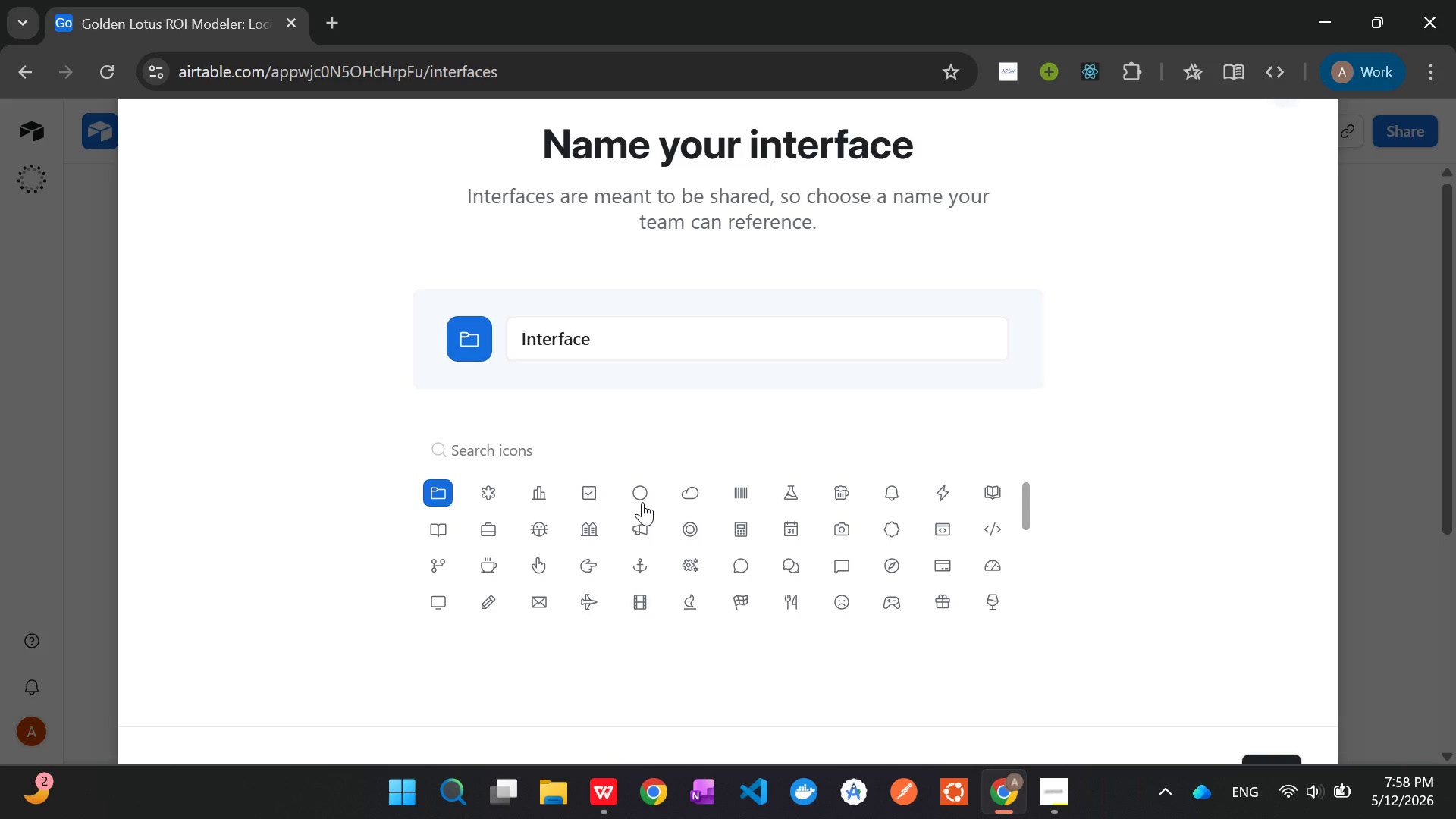 
scroll: coordinate [298, 563], scroll_direction: down, amount: 1.0
 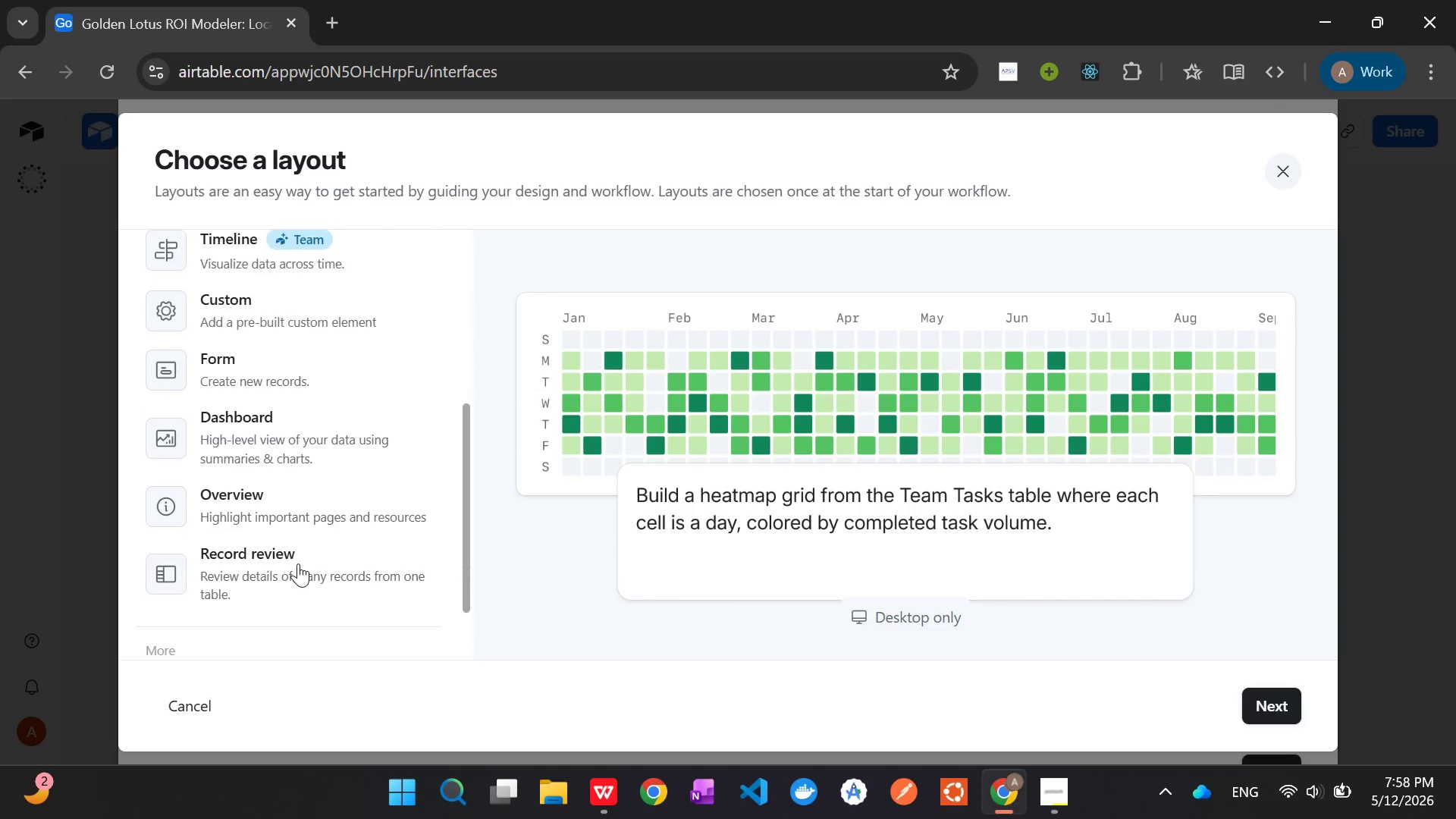 
scroll: coordinate [298, 563], scroll_direction: up, amount: 2.0
 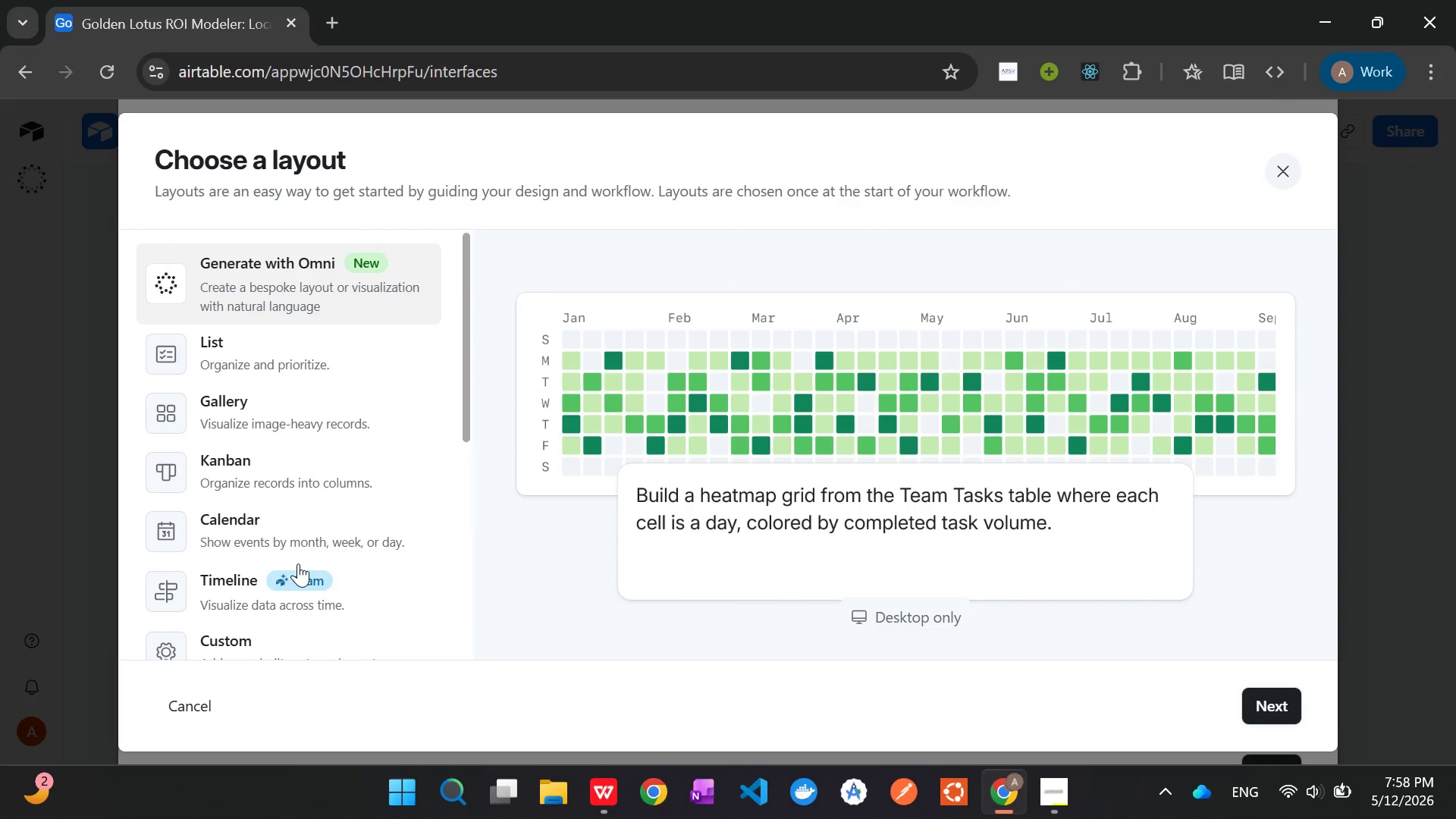 
scroll: coordinate [298, 563], scroll_direction: down, amount: 5.0
 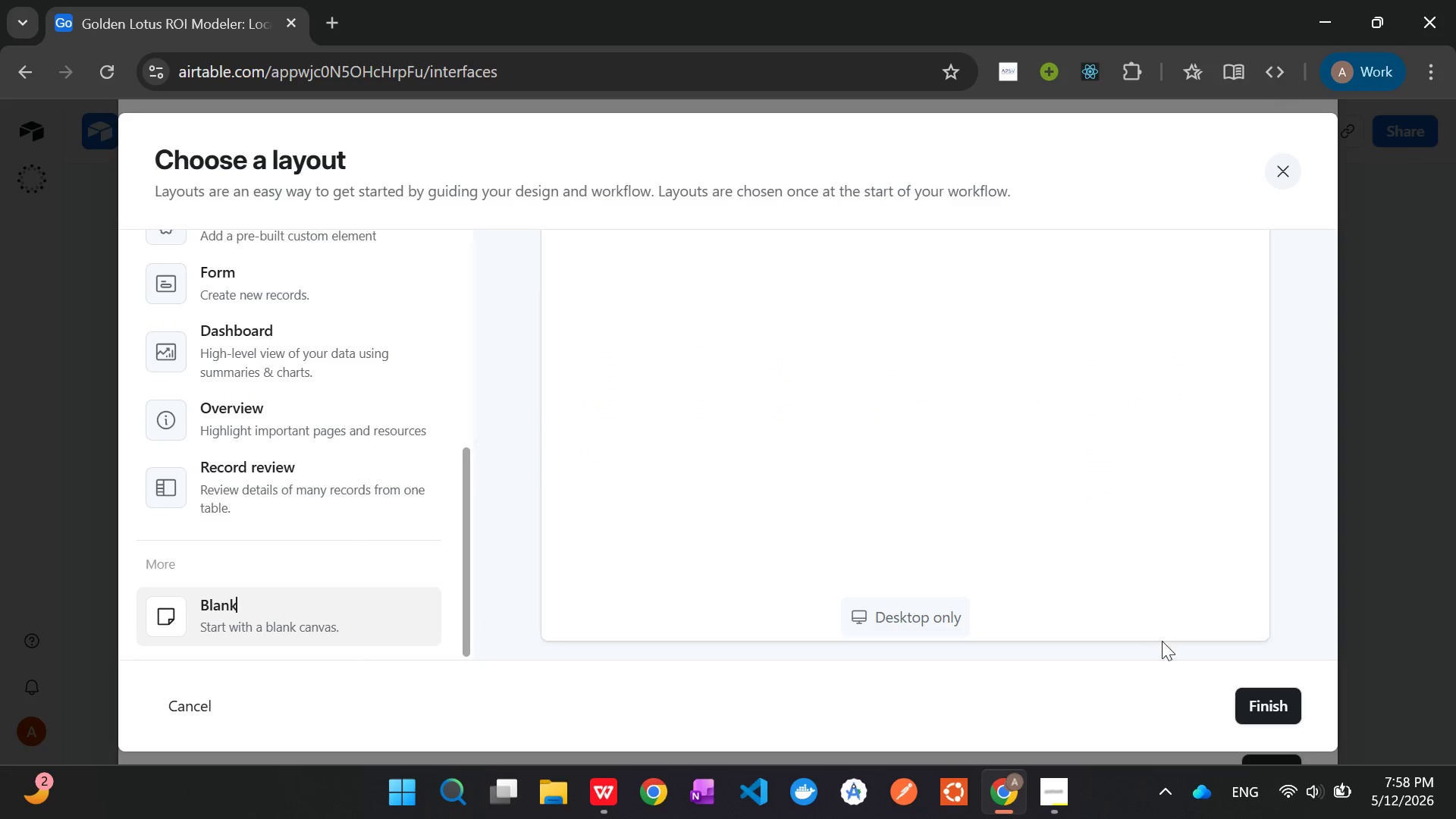 
left_click([1251, 699])
 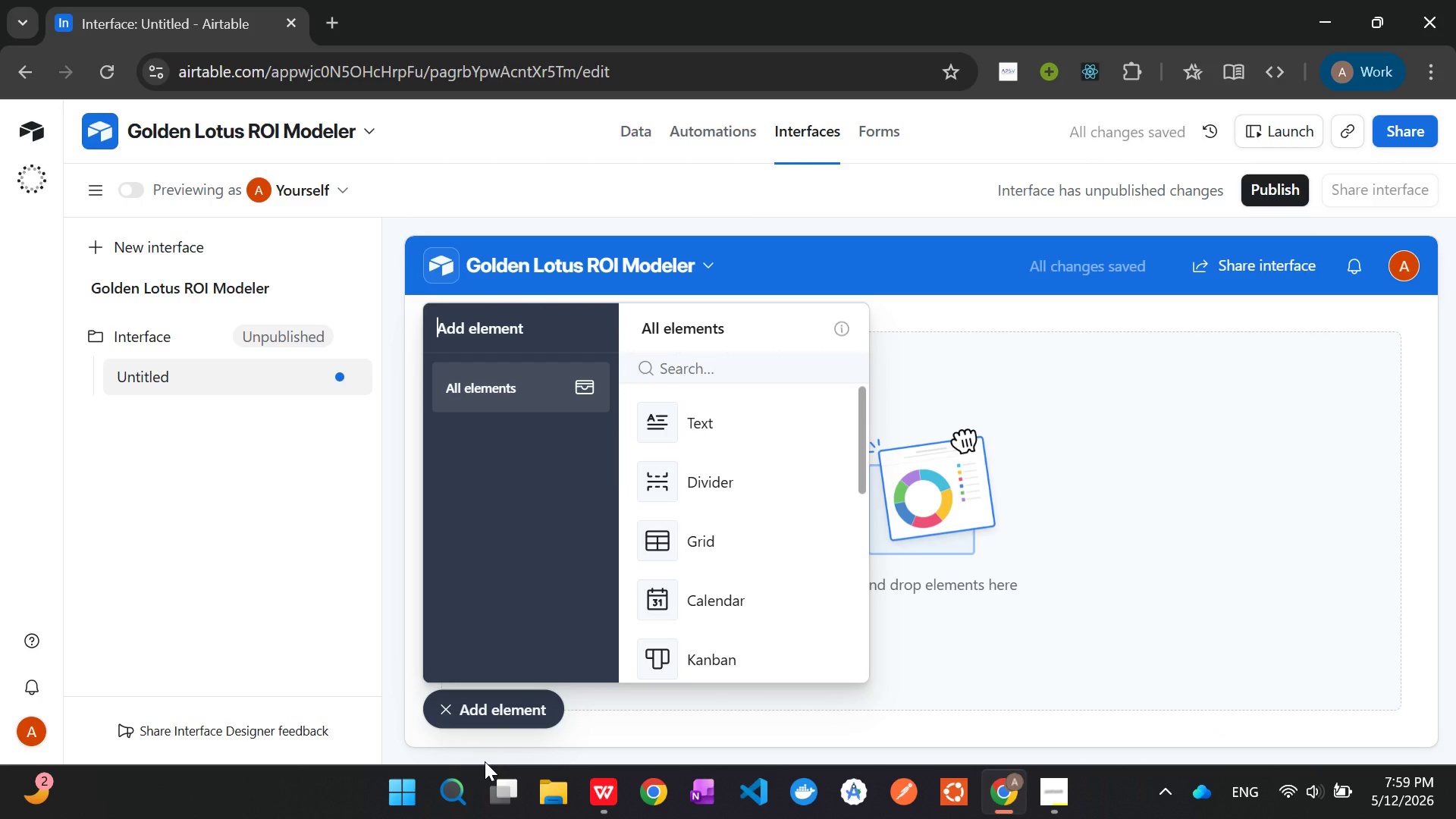 
wait(7.93)
 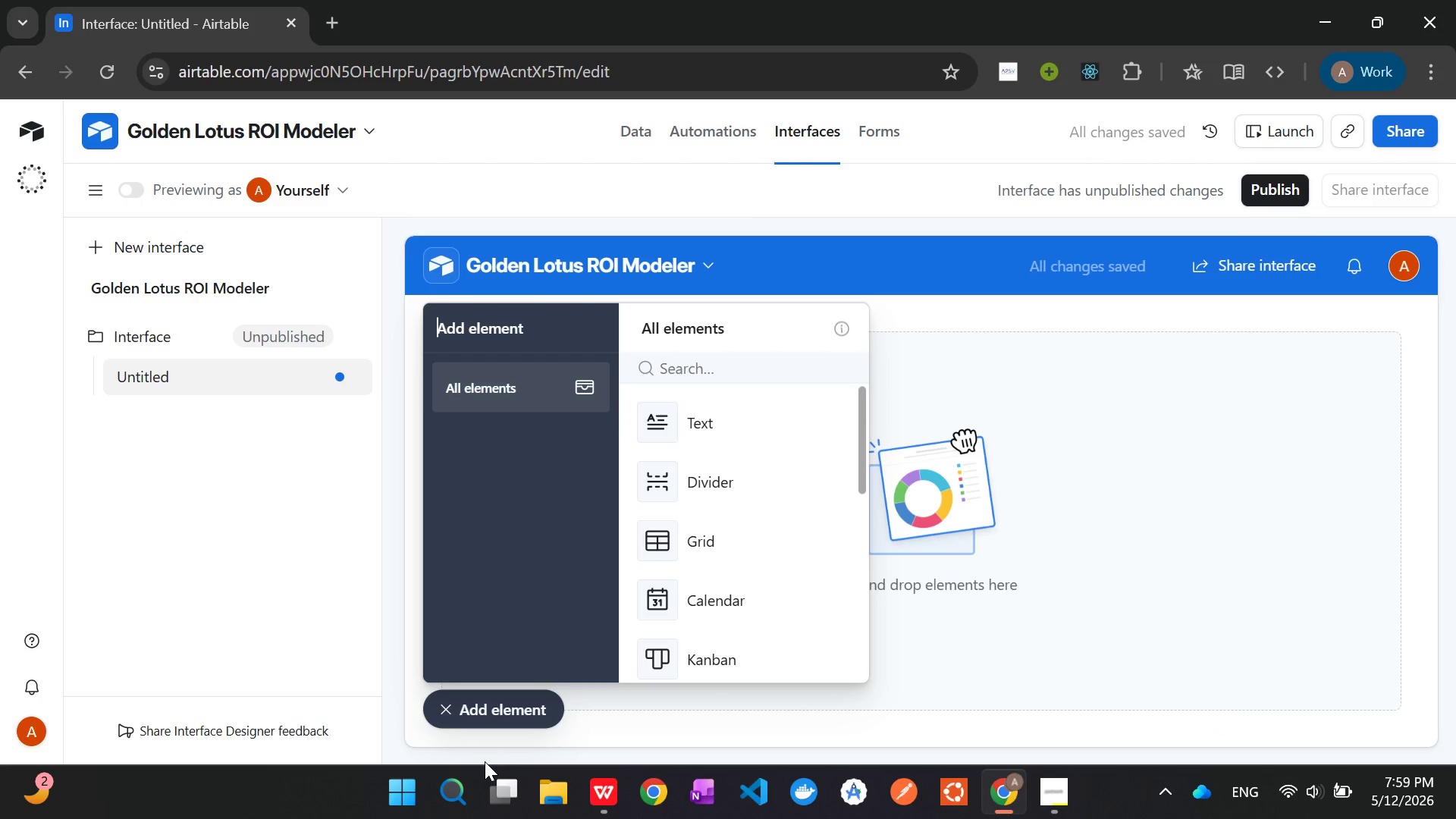 
mouse_move([482, 808])
 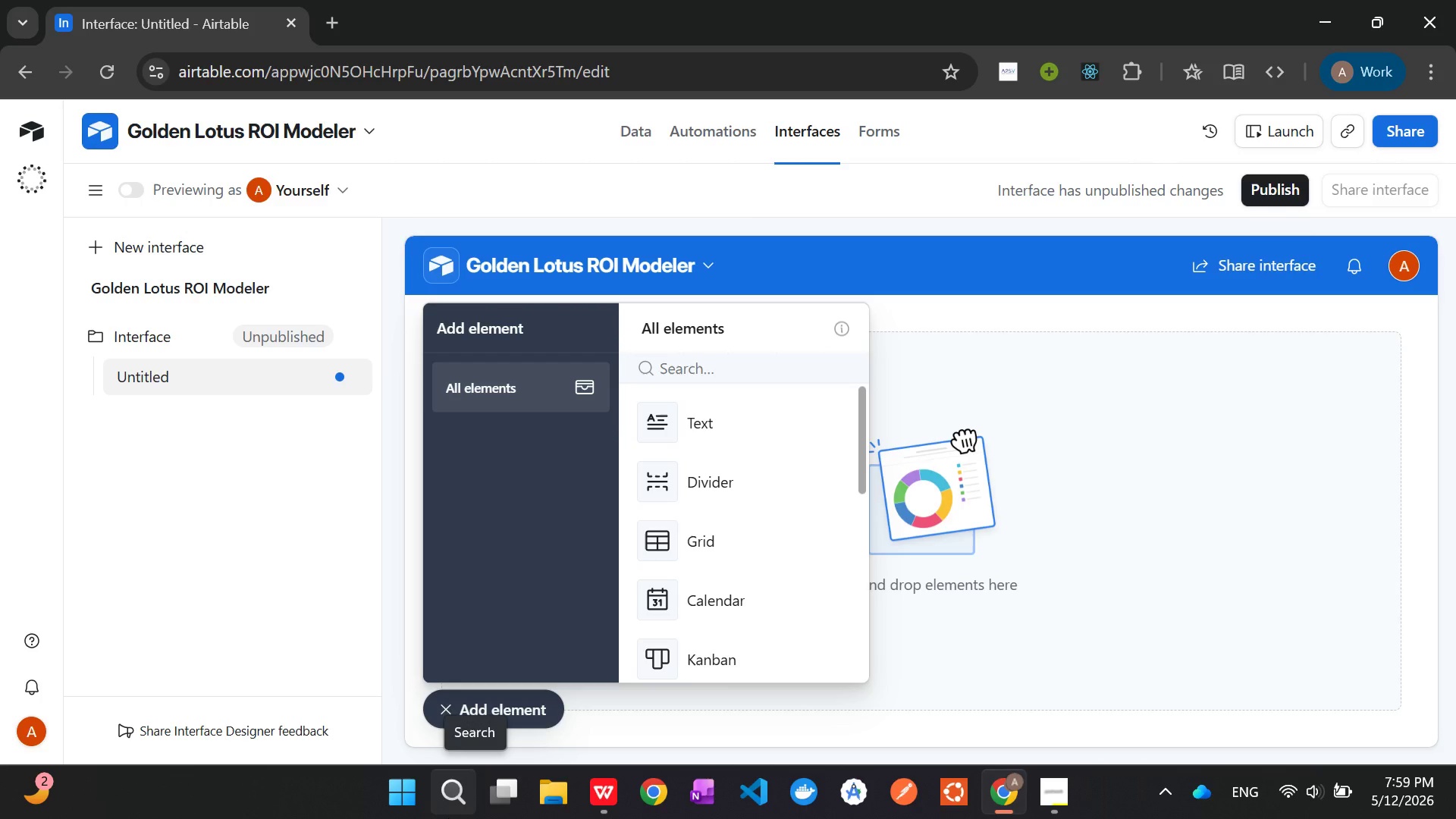 
wait(41.65)
 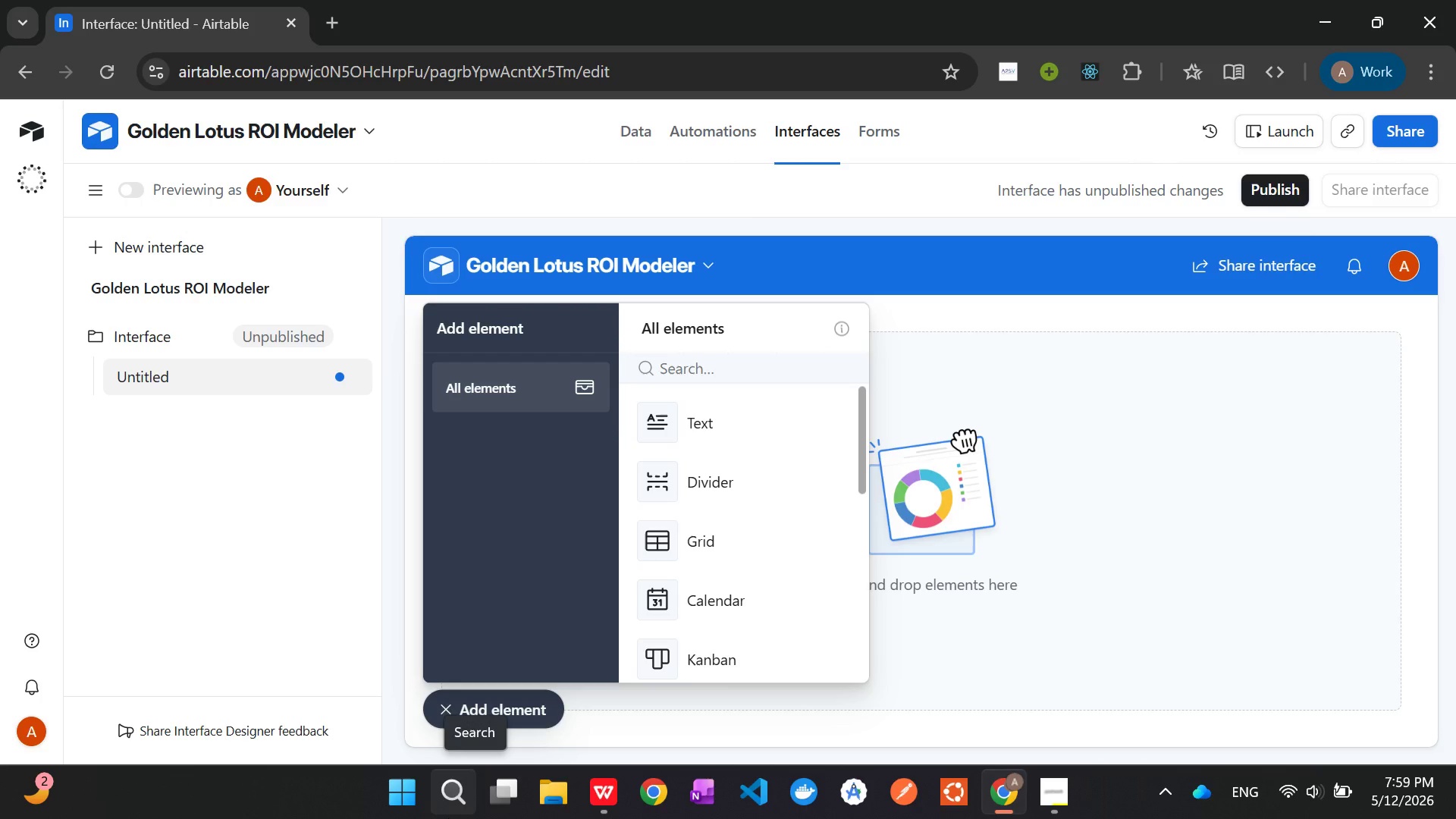 
right_click([448, 815])
 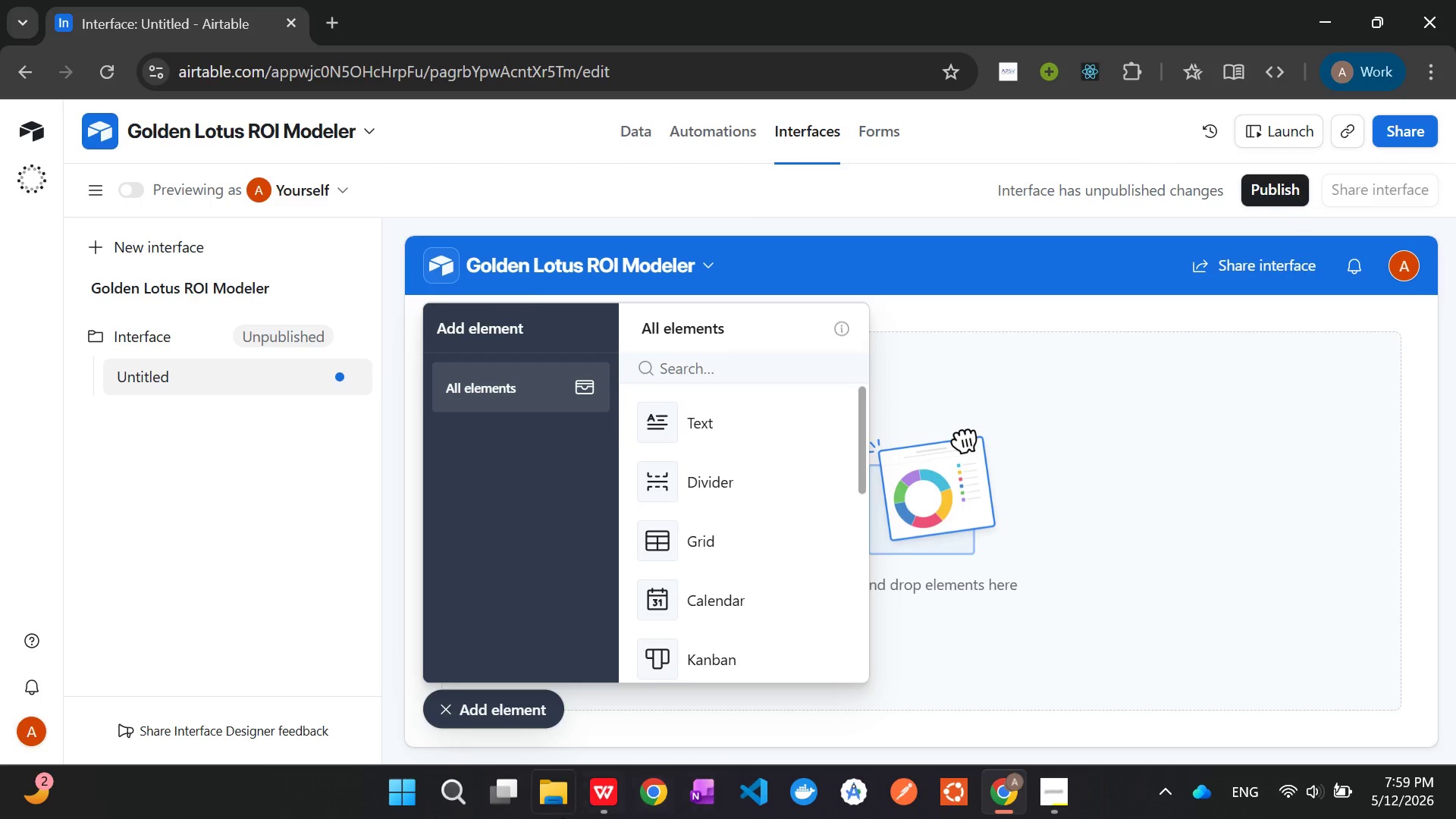 
right_click([563, 817])
 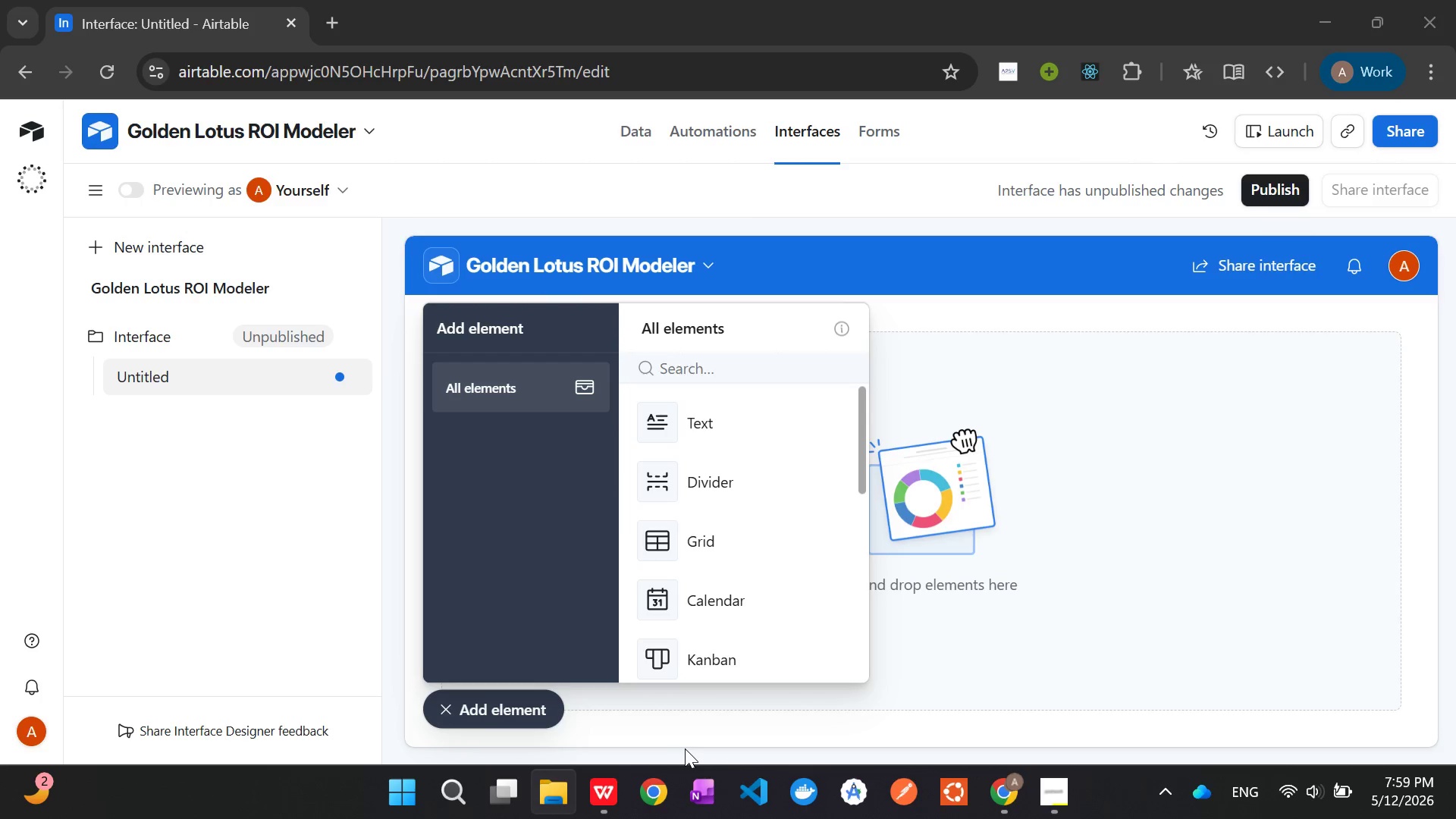 
left_click([1056, 785])
 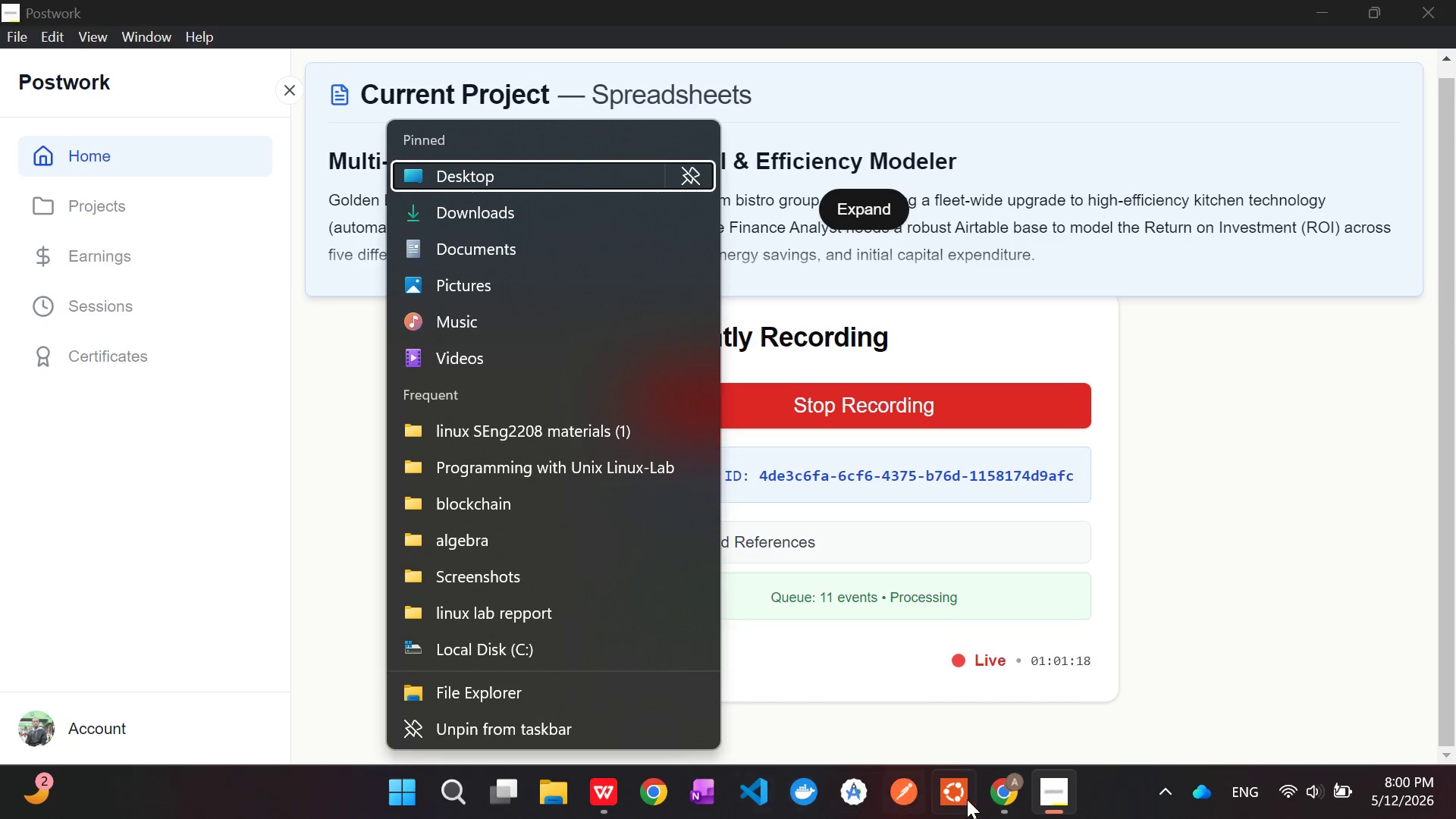 
left_click([996, 787])
 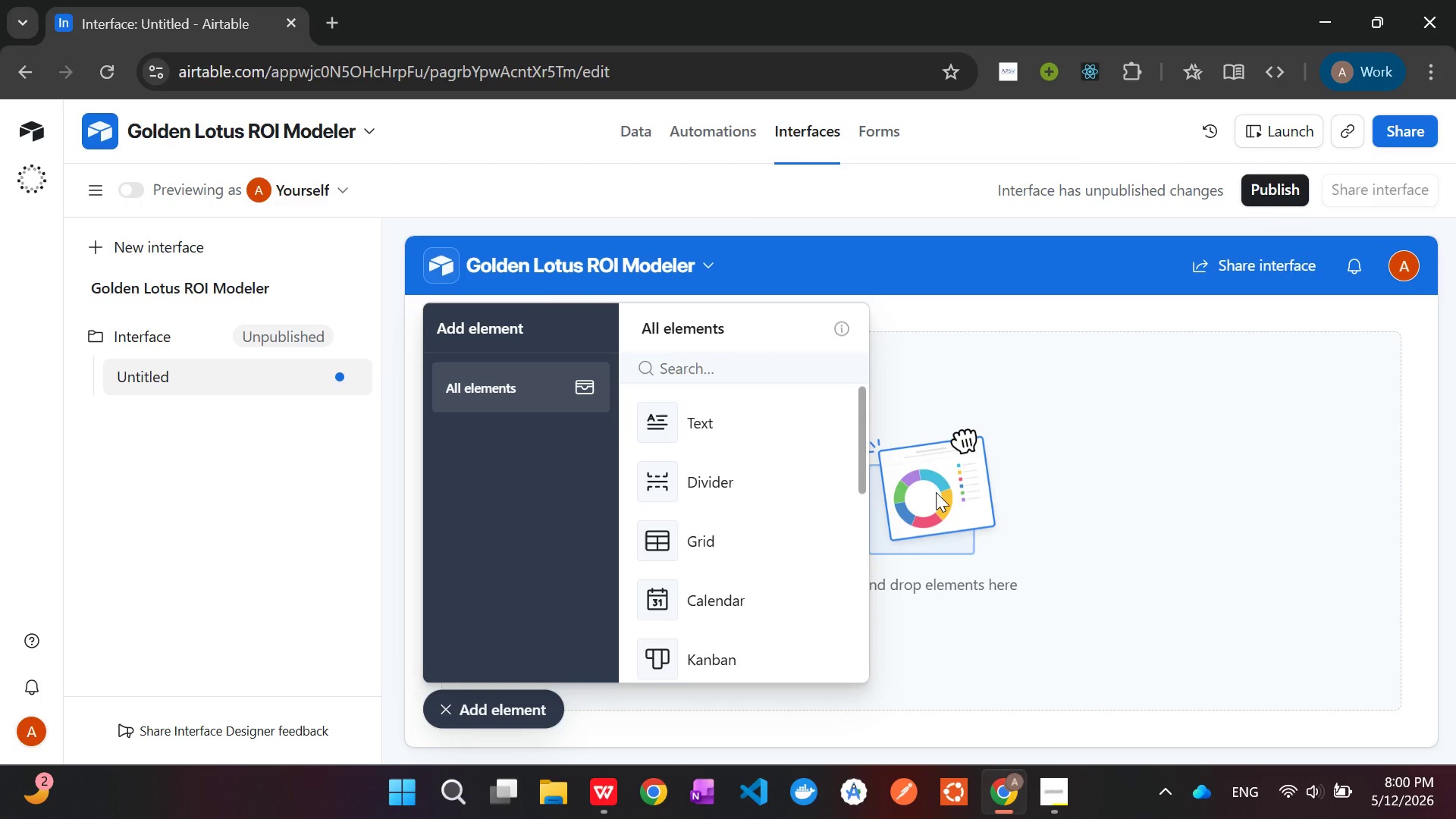 
wait(22.97)
 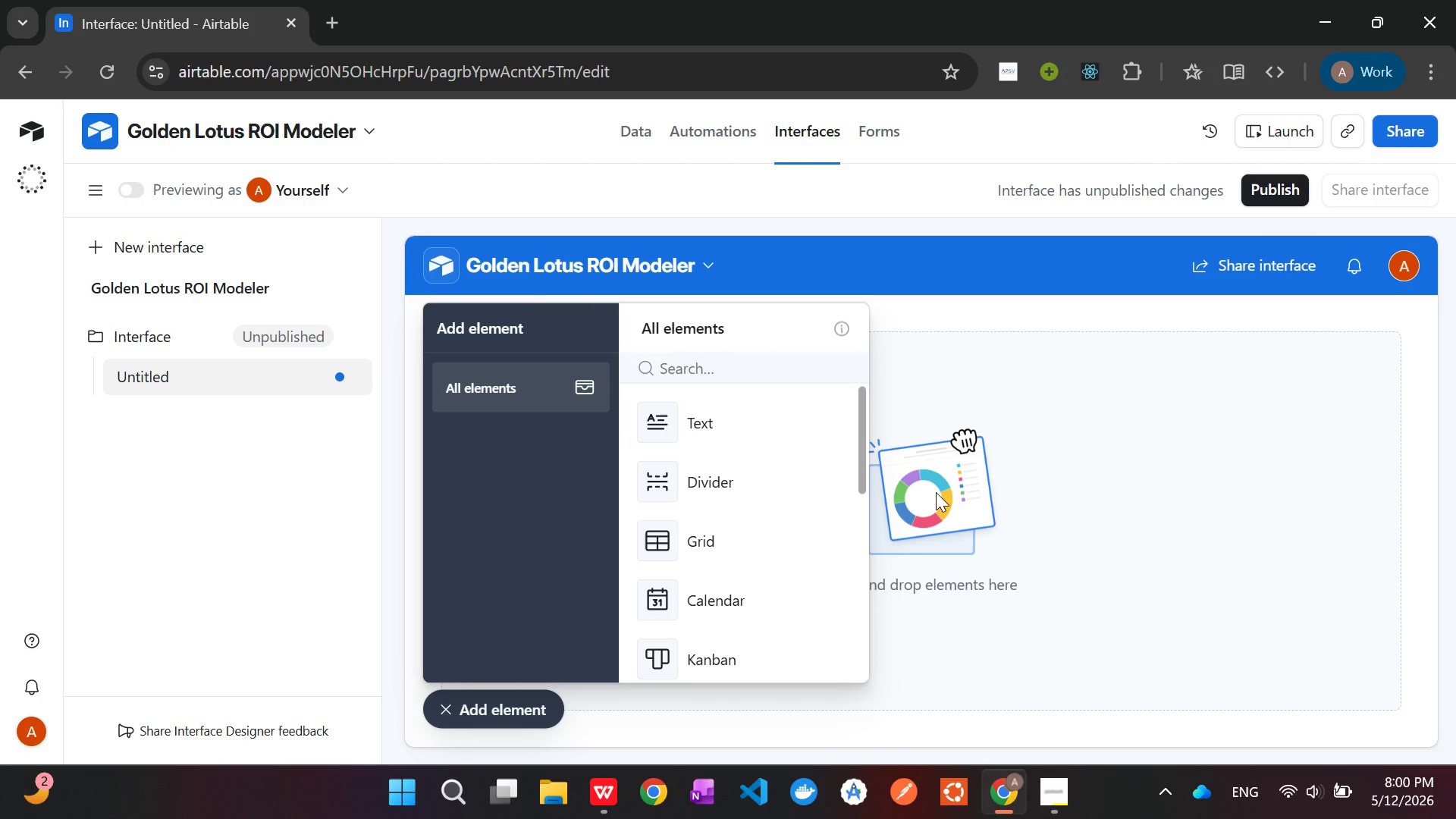 
scroll: coordinate [684, 592], scroll_direction: down, amount: 6.0
 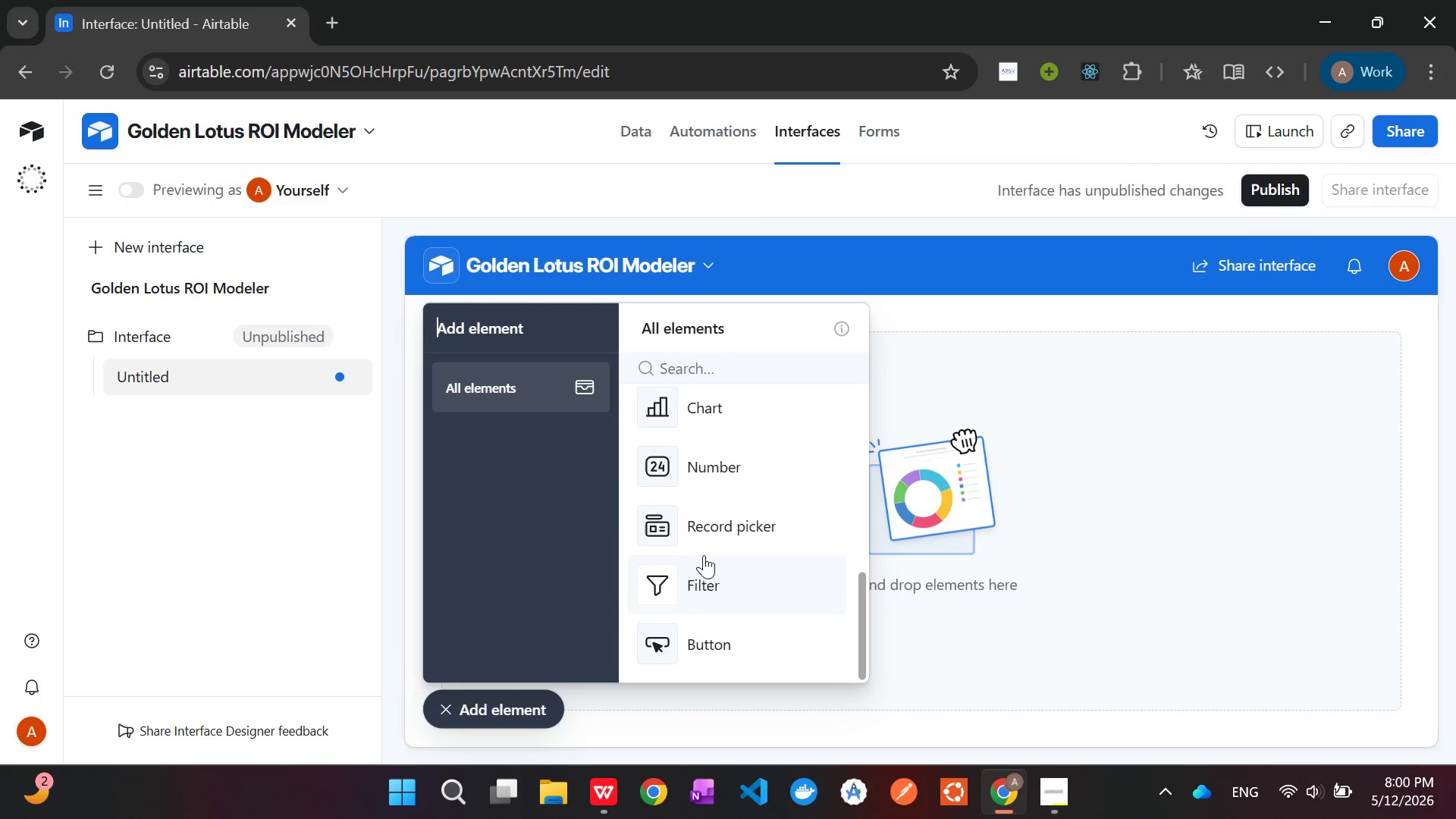 
scroll: coordinate [711, 531], scroll_direction: up, amount: 4.0
 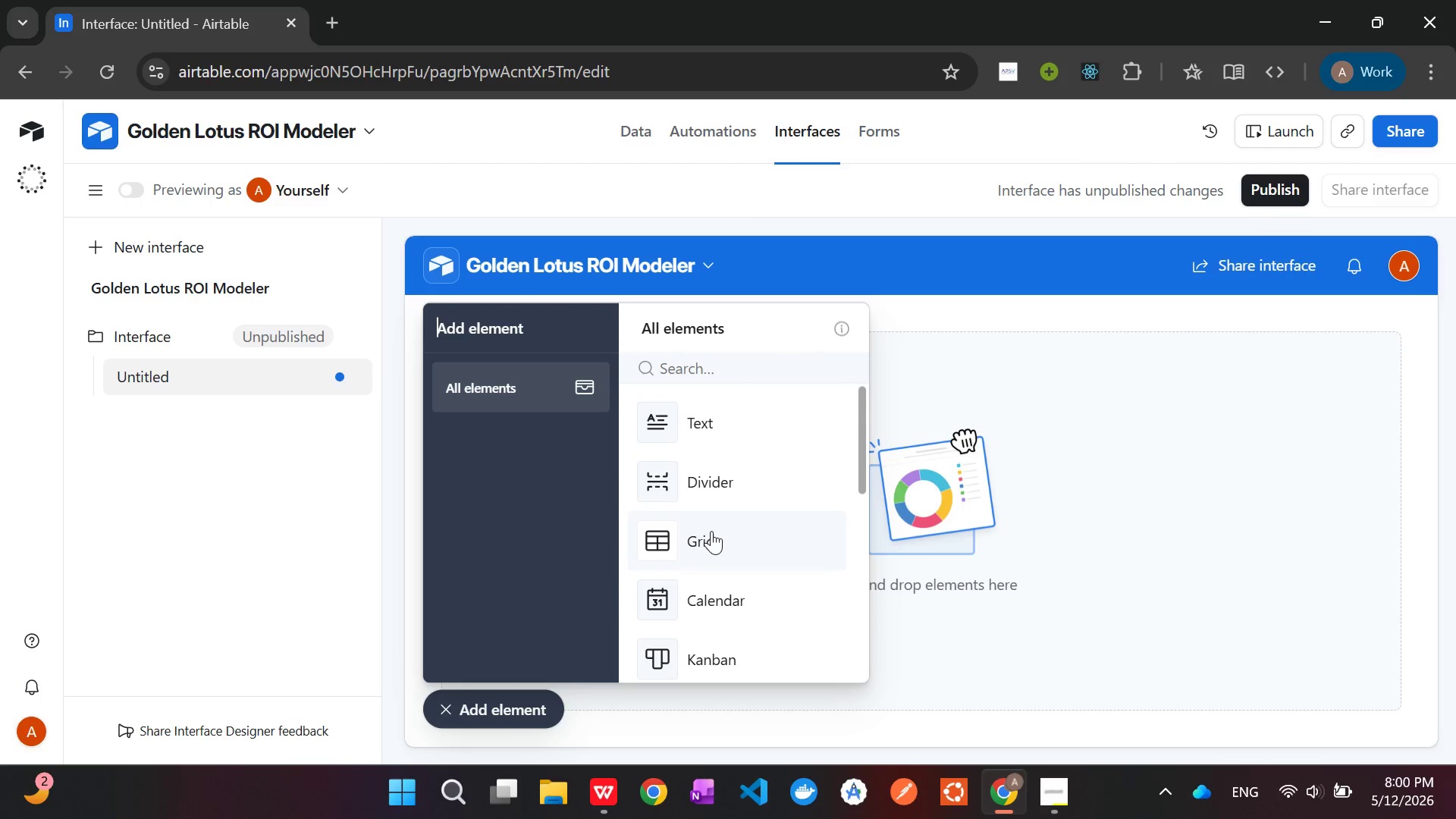 
scroll: coordinate [711, 535], scroll_direction: down, amount: 2.0
 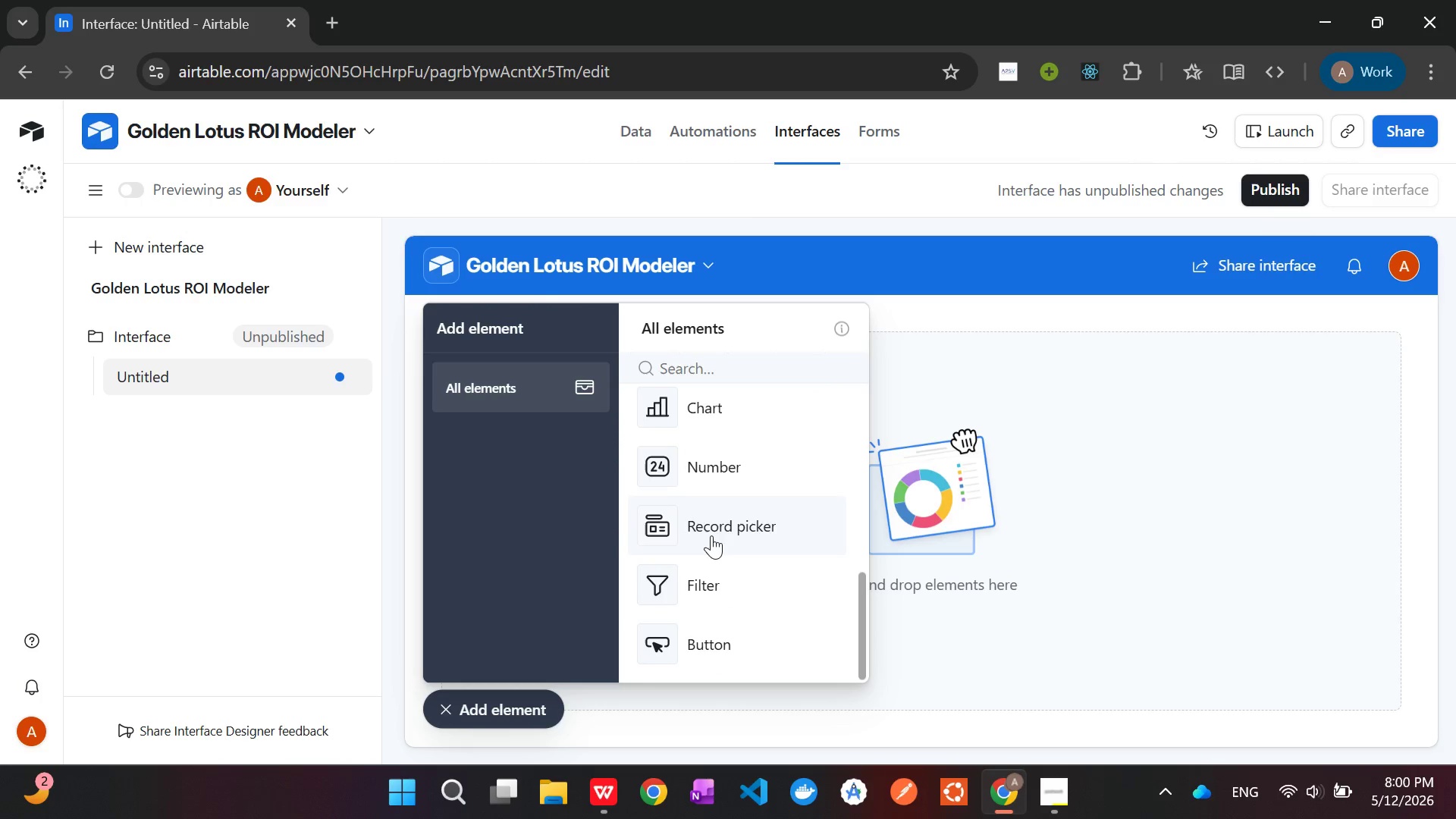 
left_click([716, 524])
 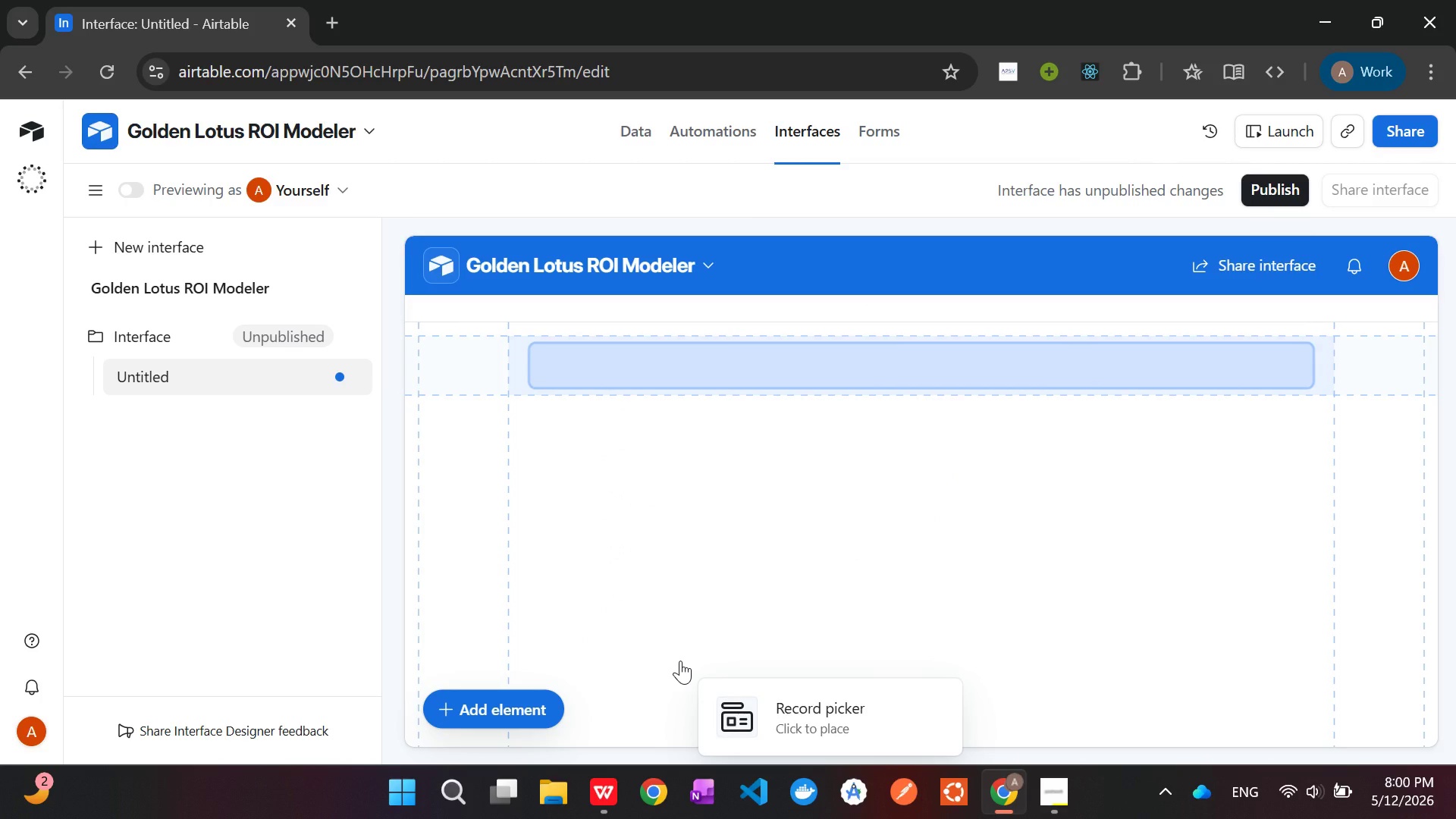 
wait(14.25)
 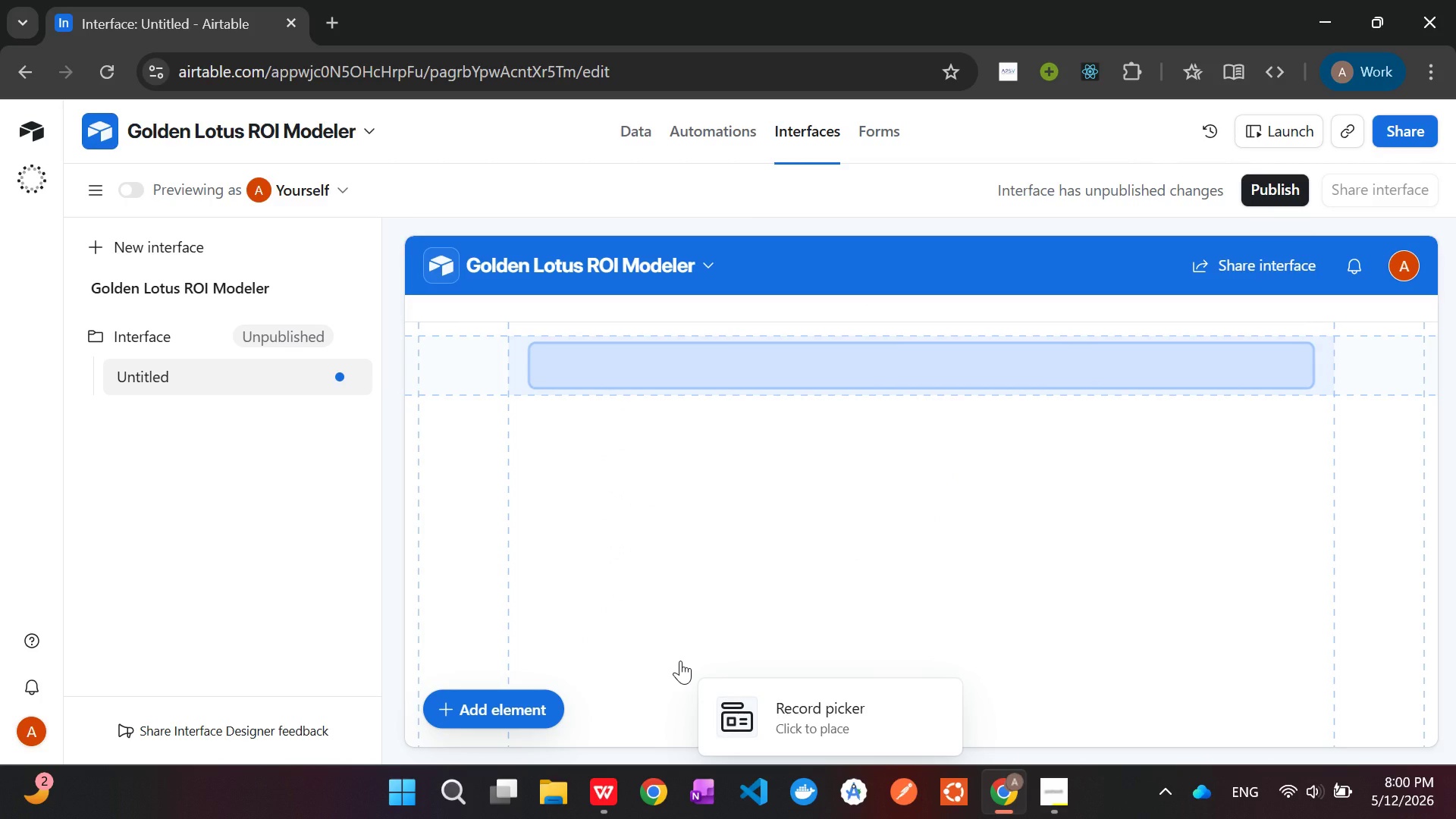 
left_click([700, 358])
 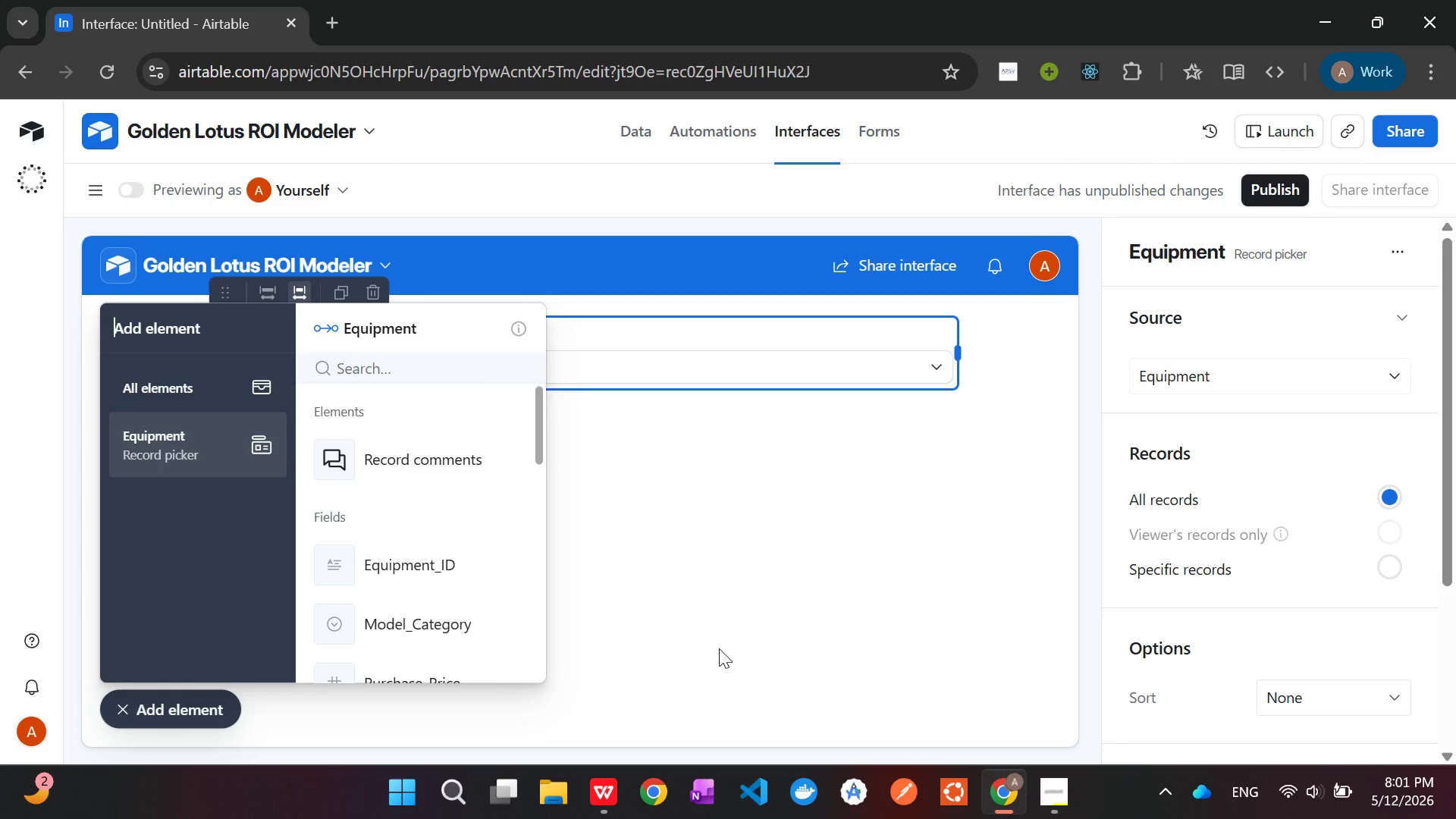 
wait(29.58)
 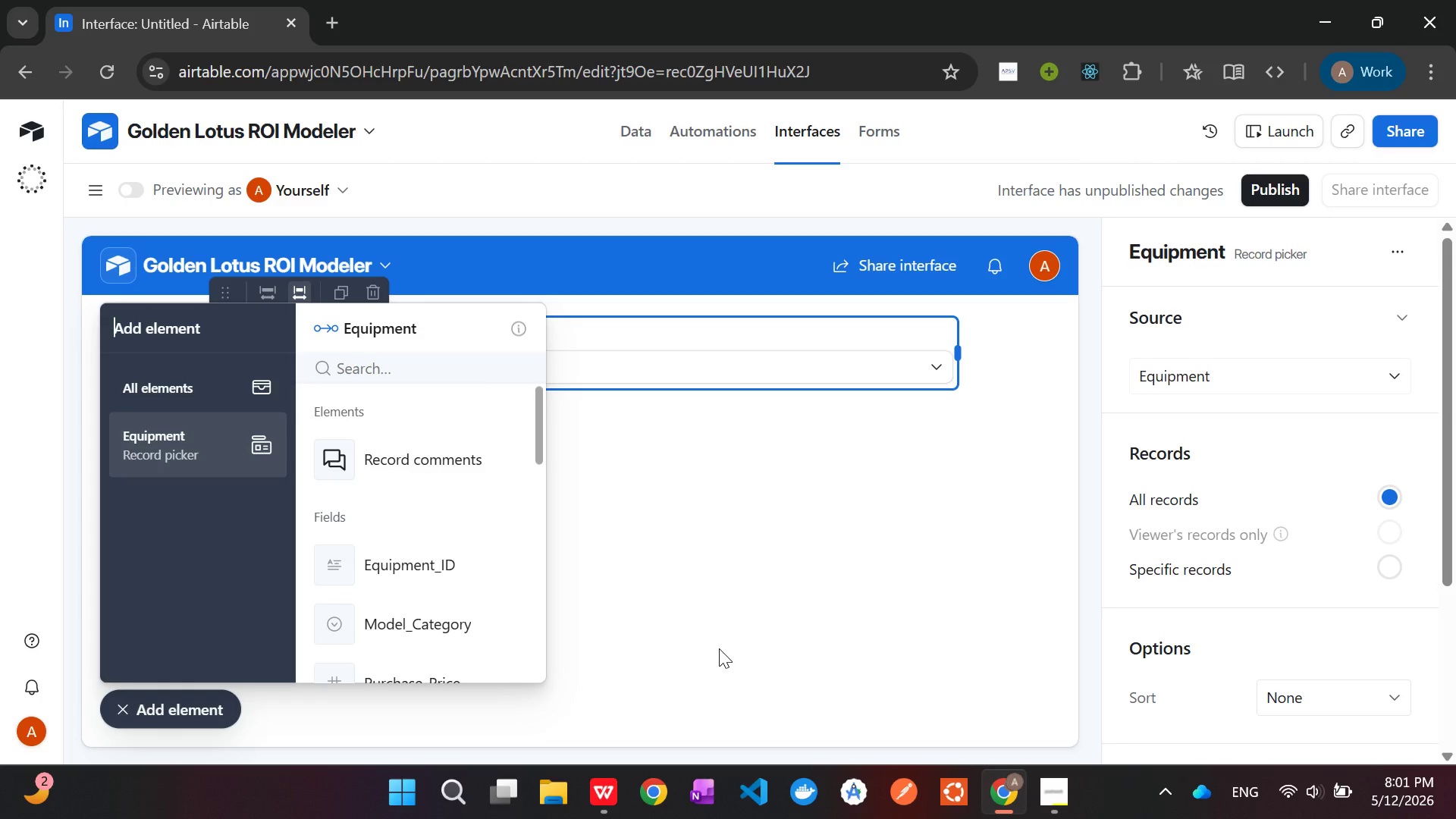 
left_click([171, 704])
 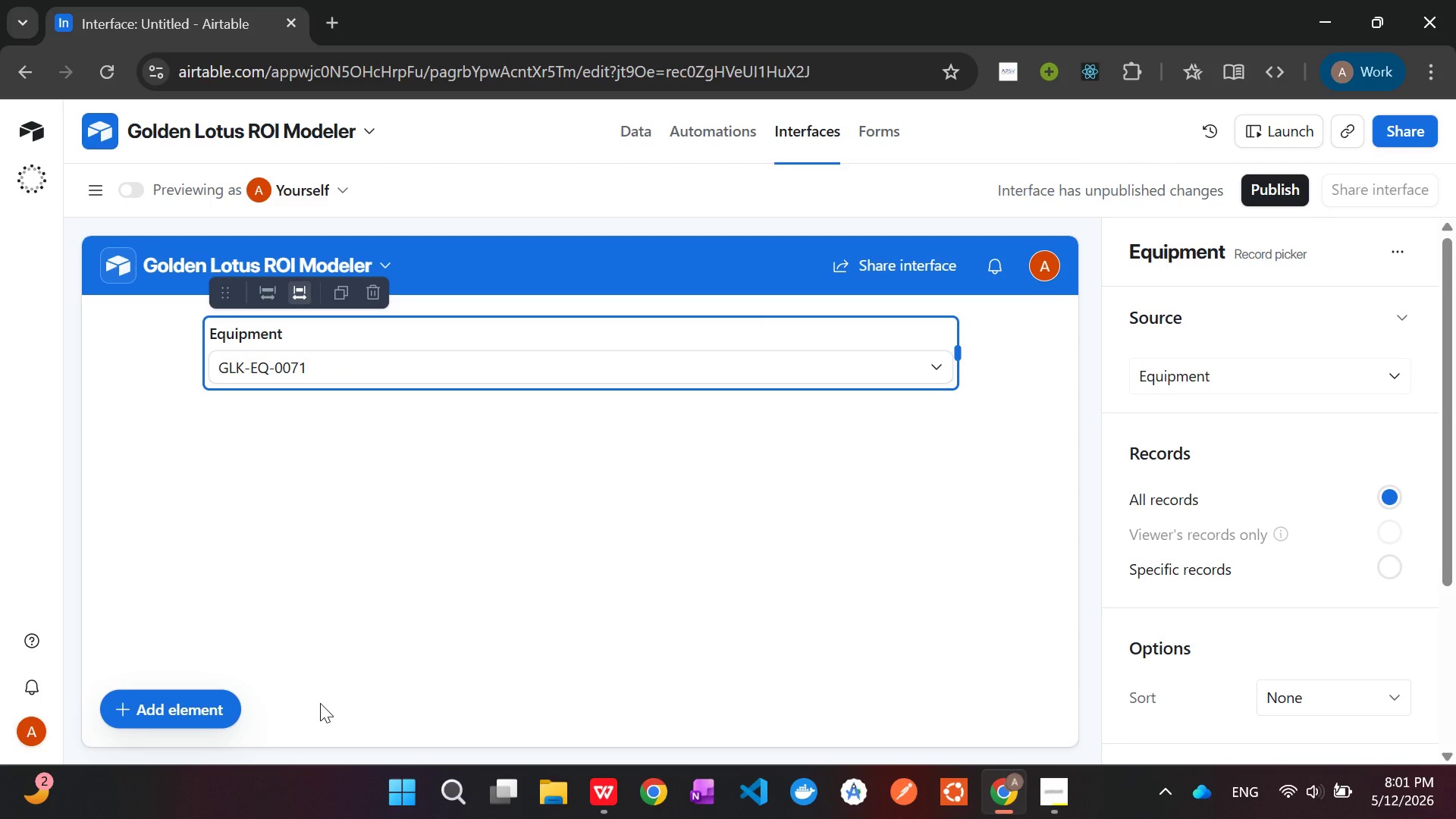 
wait(9.97)
 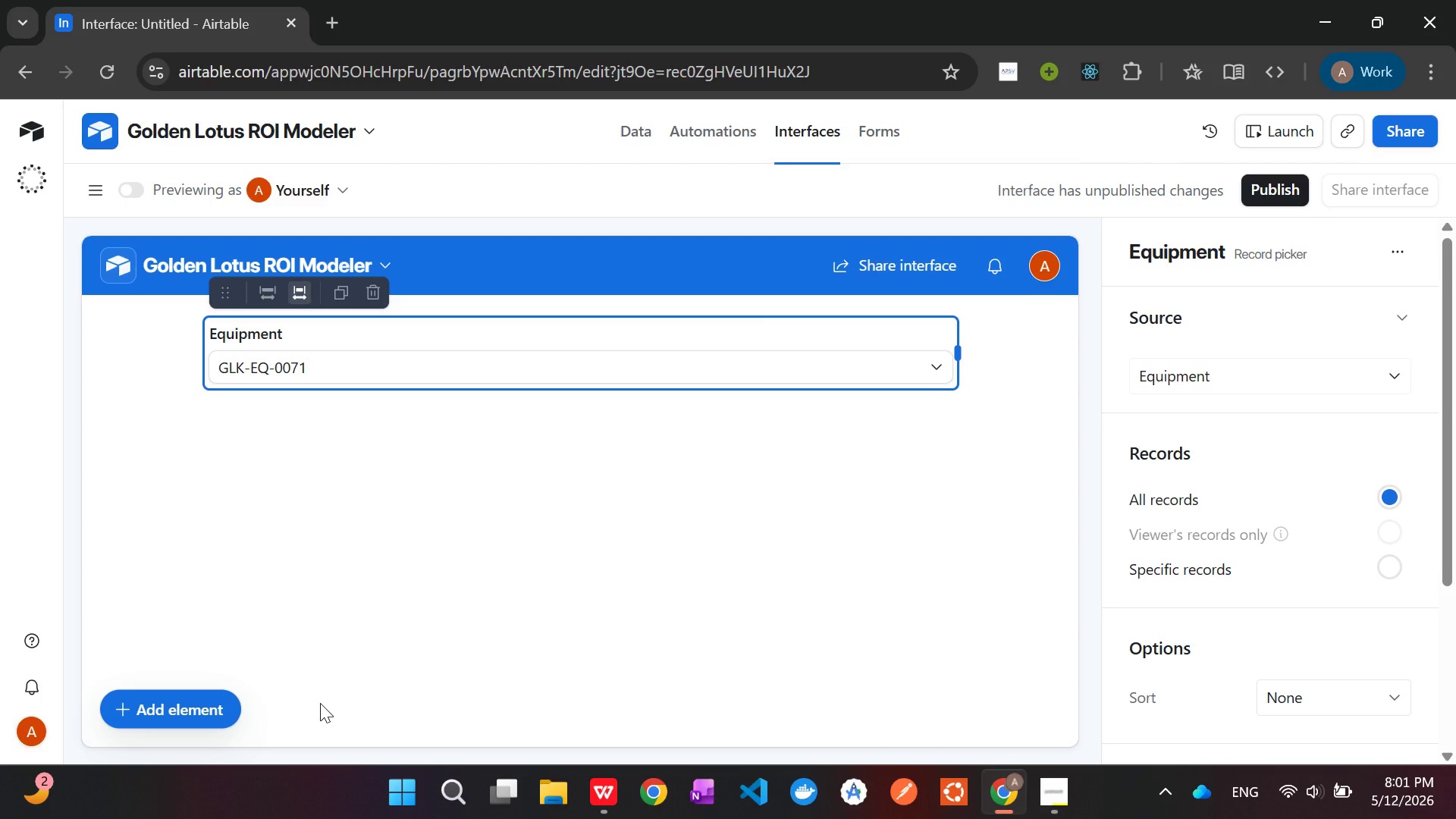 
left_click([369, 366])
 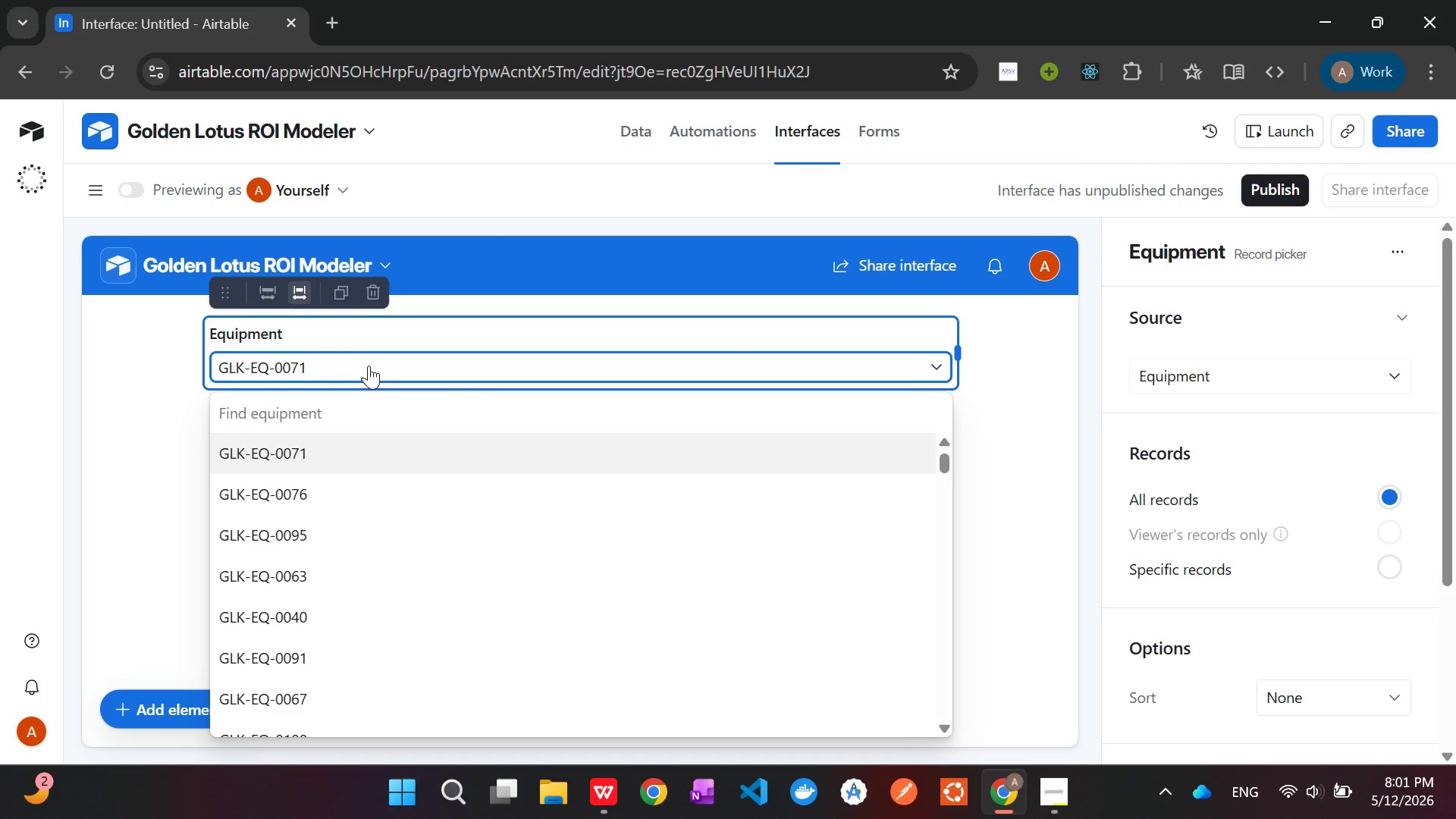 
left_click([369, 366])
 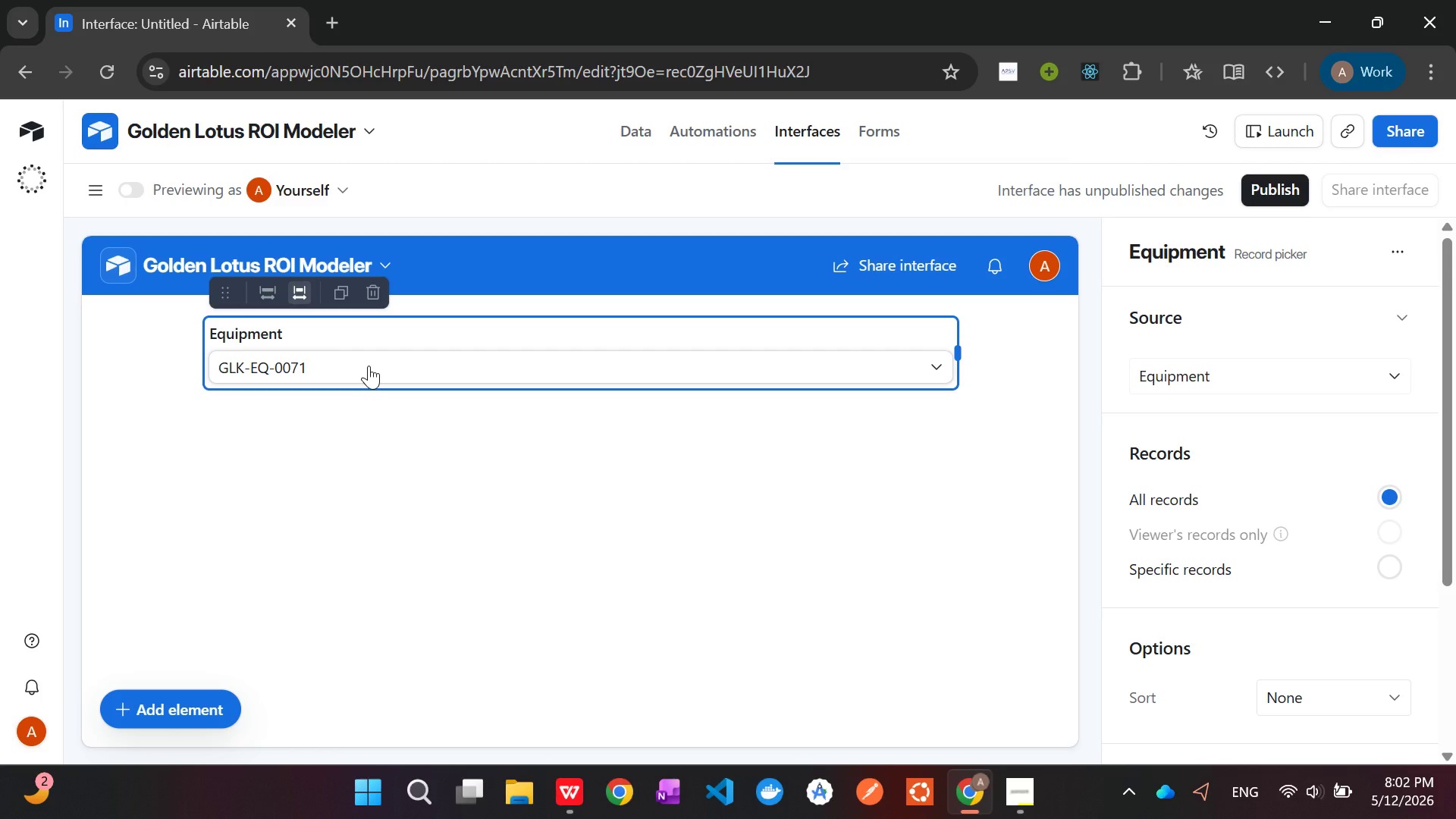 
wait(42.08)
 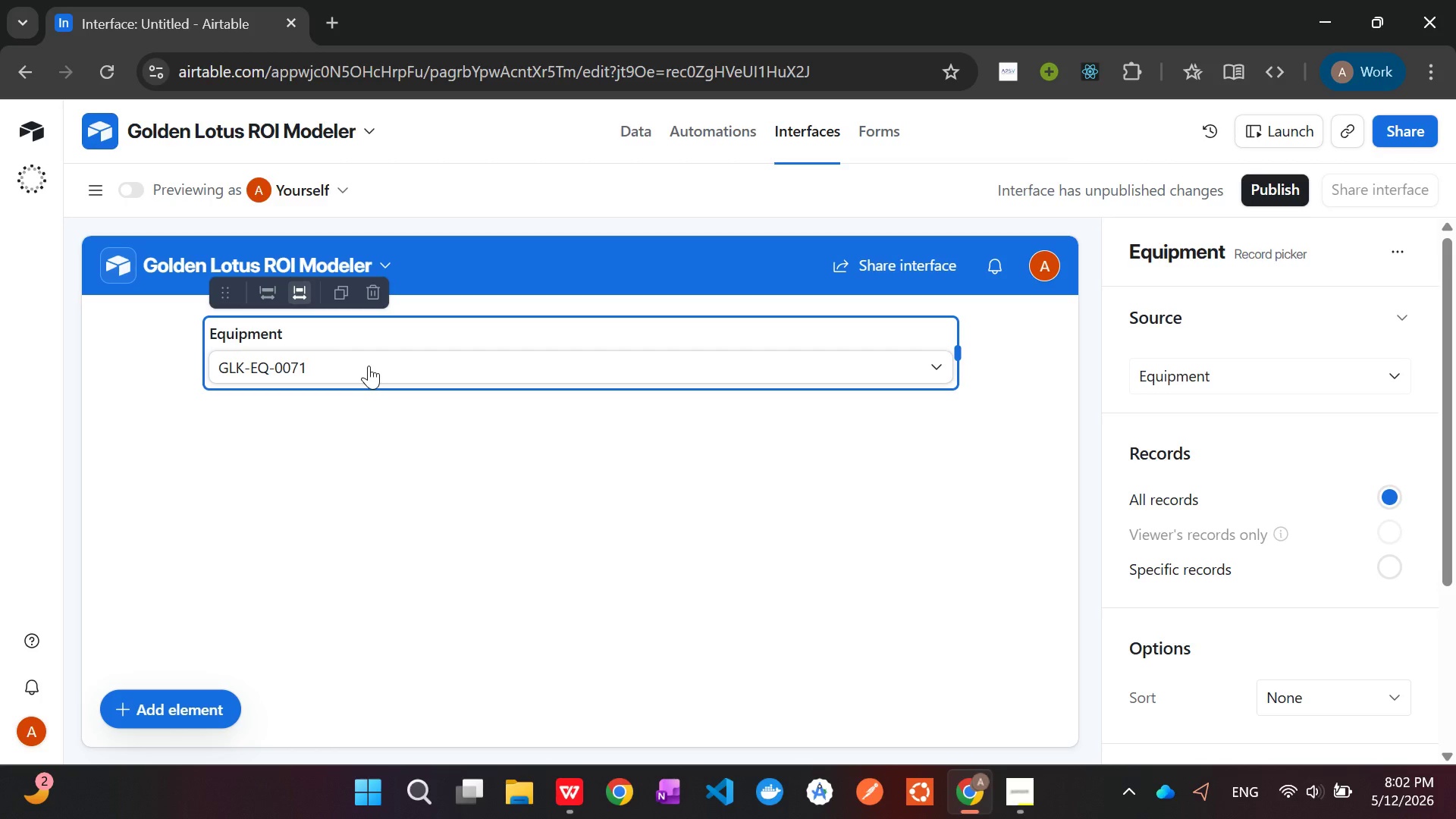 
left_click([1213, 570])
 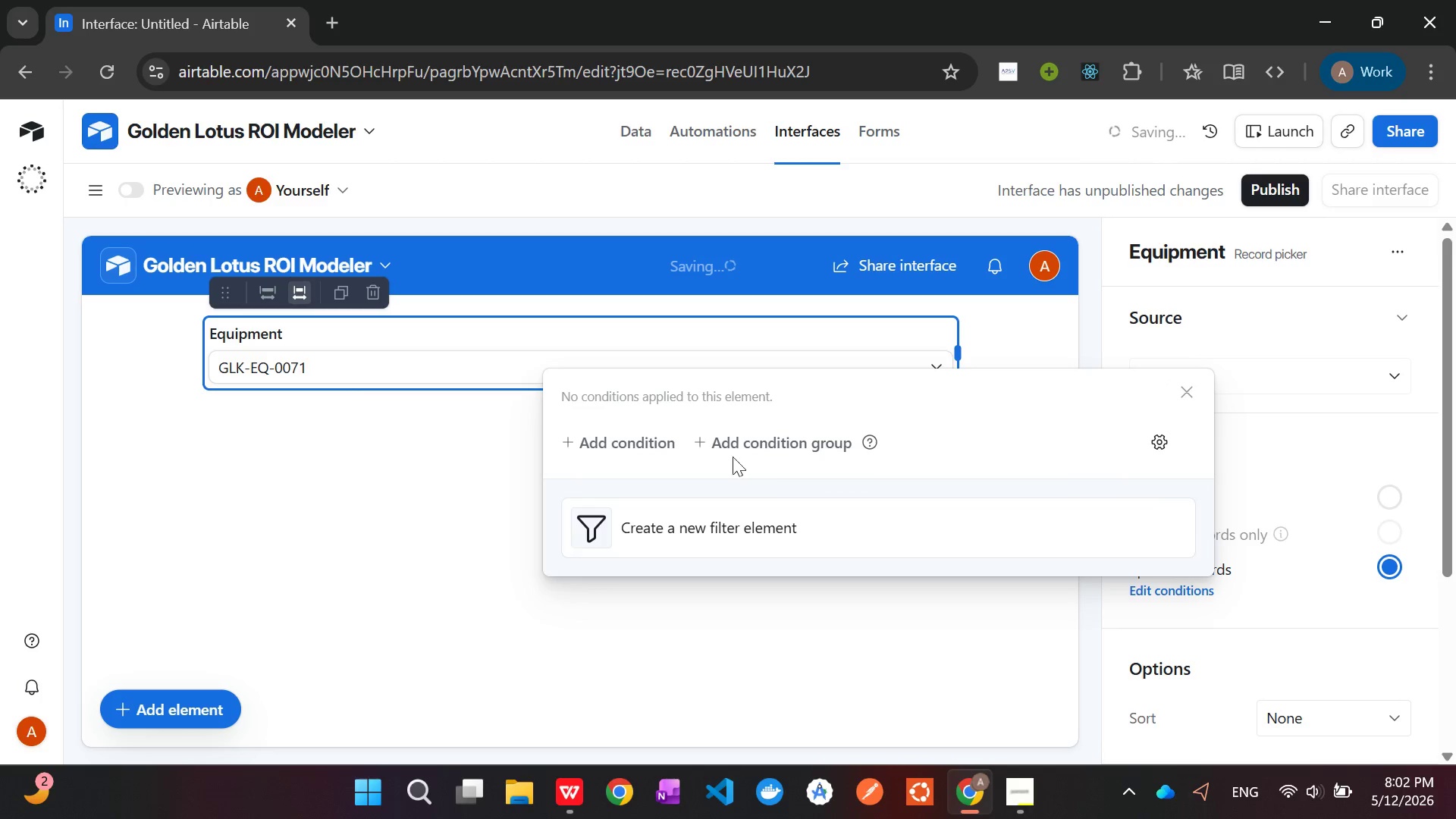 
left_click([597, 435])
 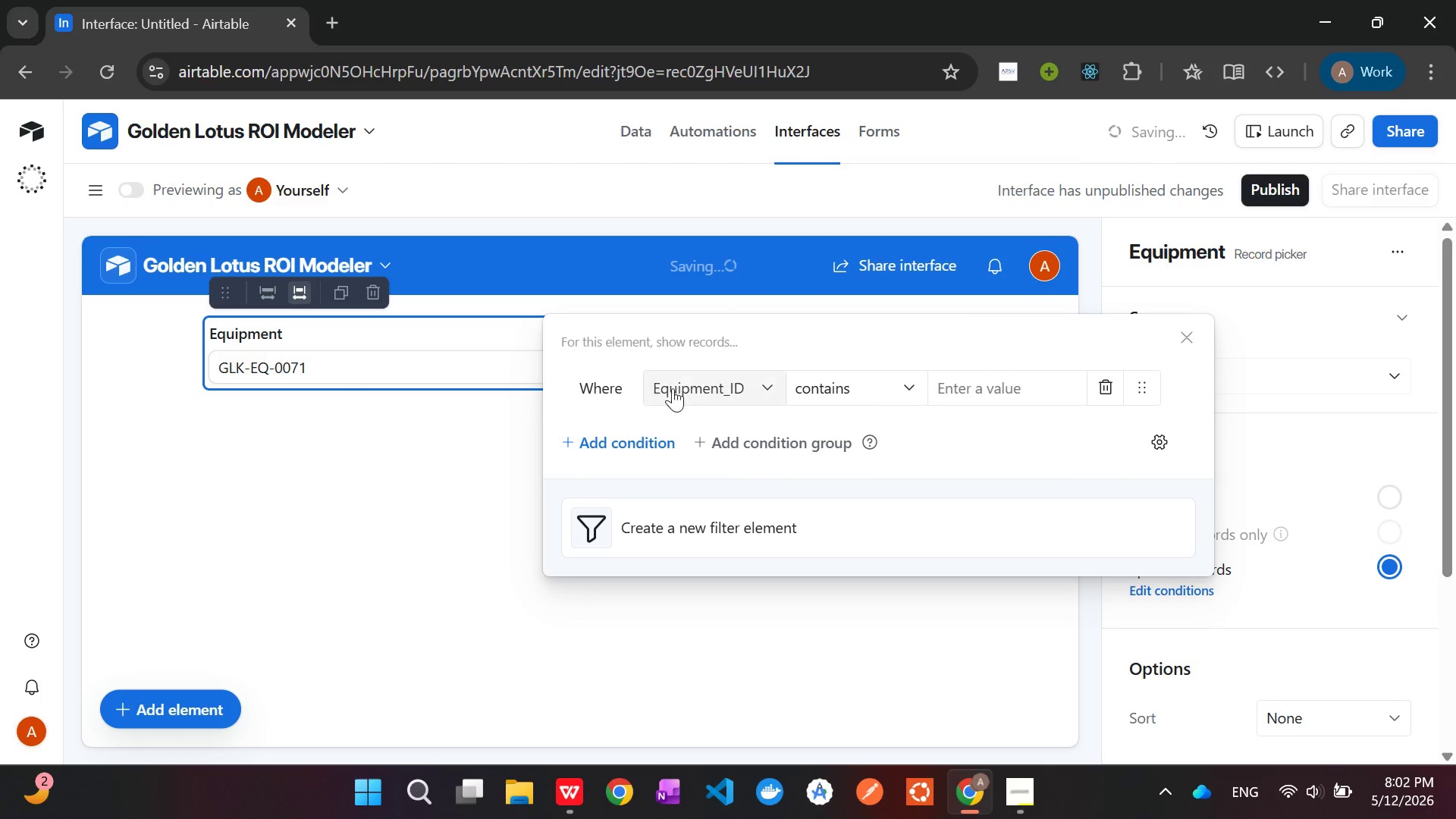 
left_click([707, 375])
 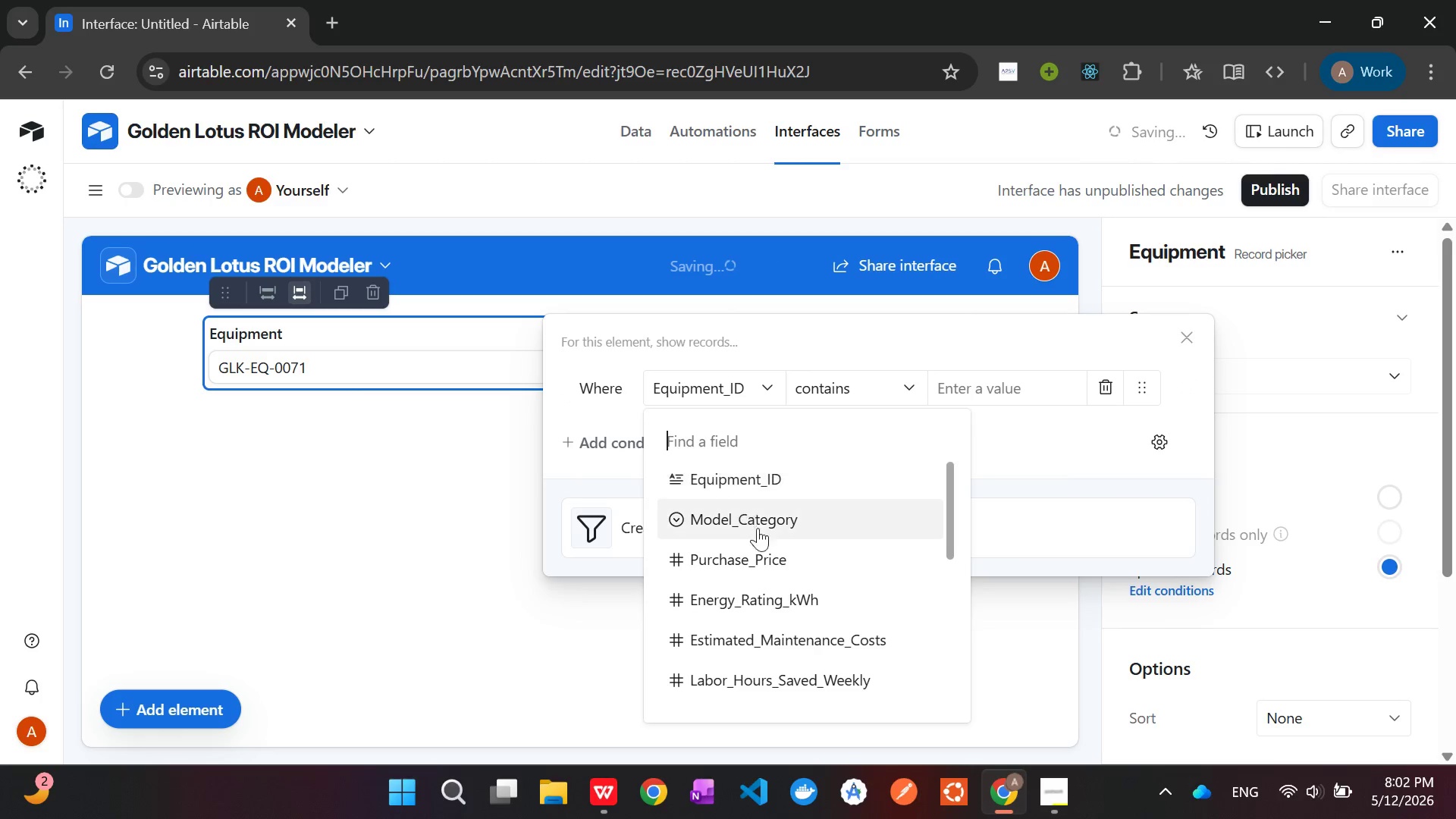 
scroll: coordinate [761, 541], scroll_direction: down, amount: 12.0
 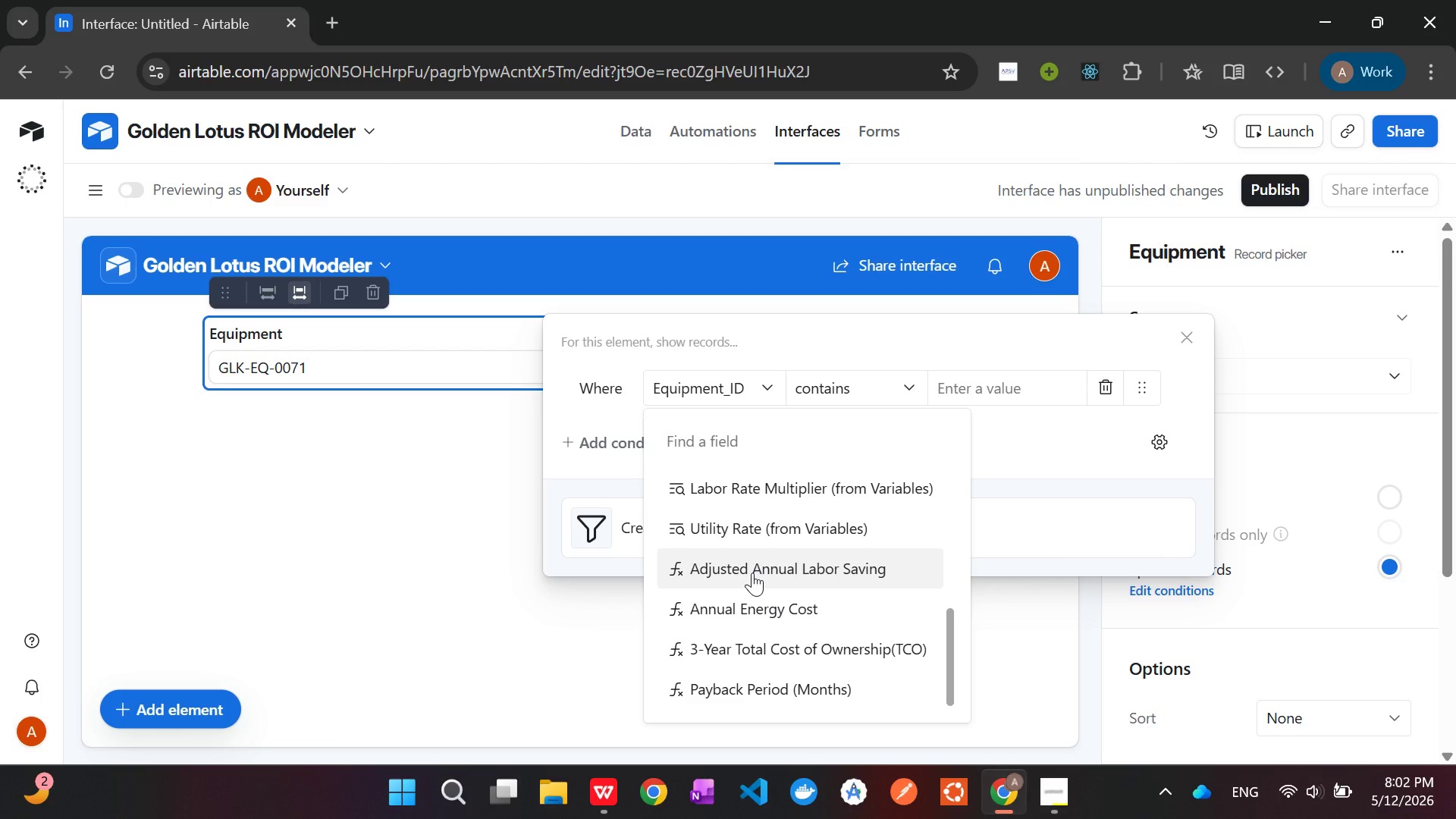 
wait(33.66)
 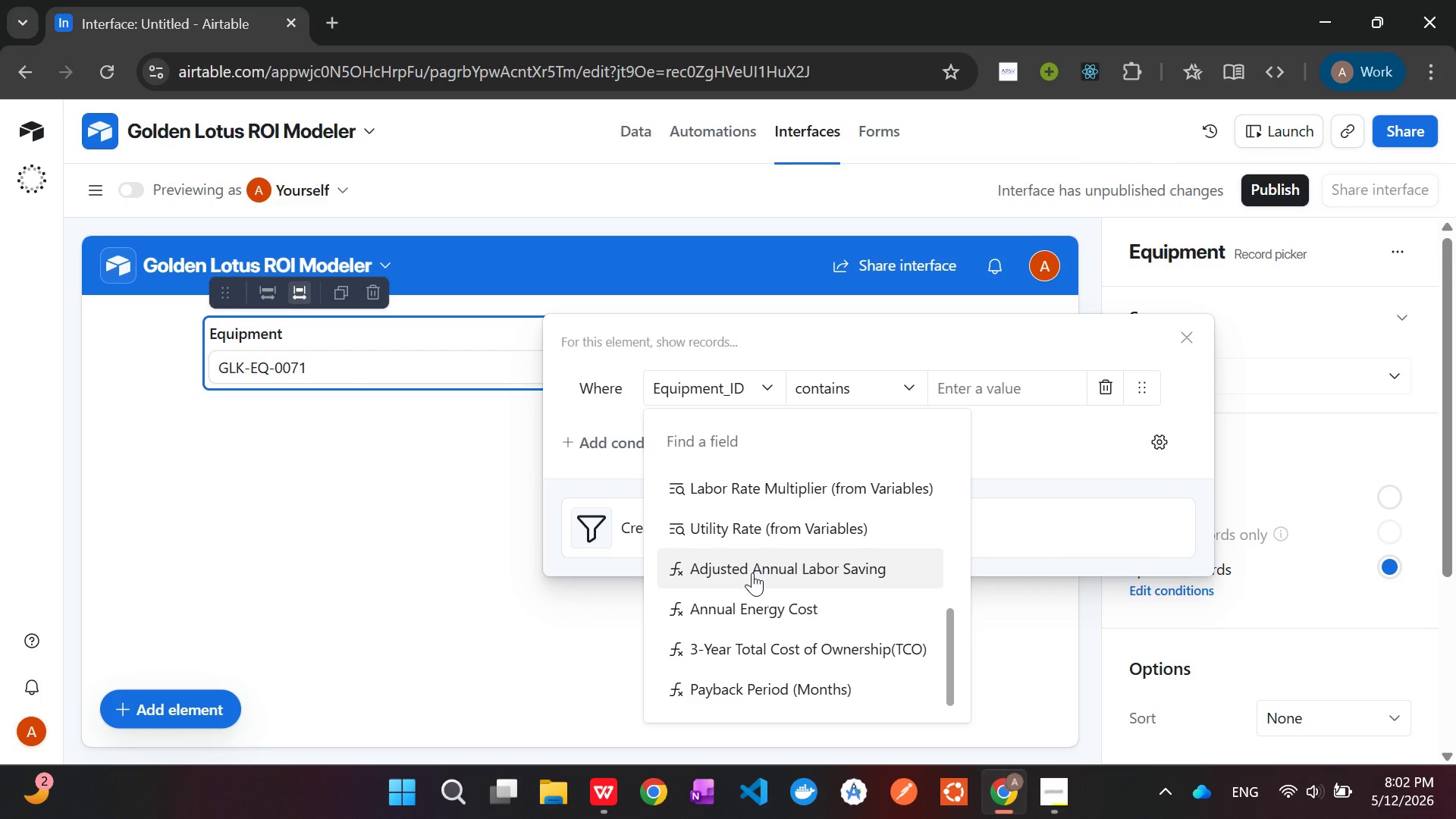 
scroll: coordinate [747, 646], scroll_direction: down, amount: 2.0
 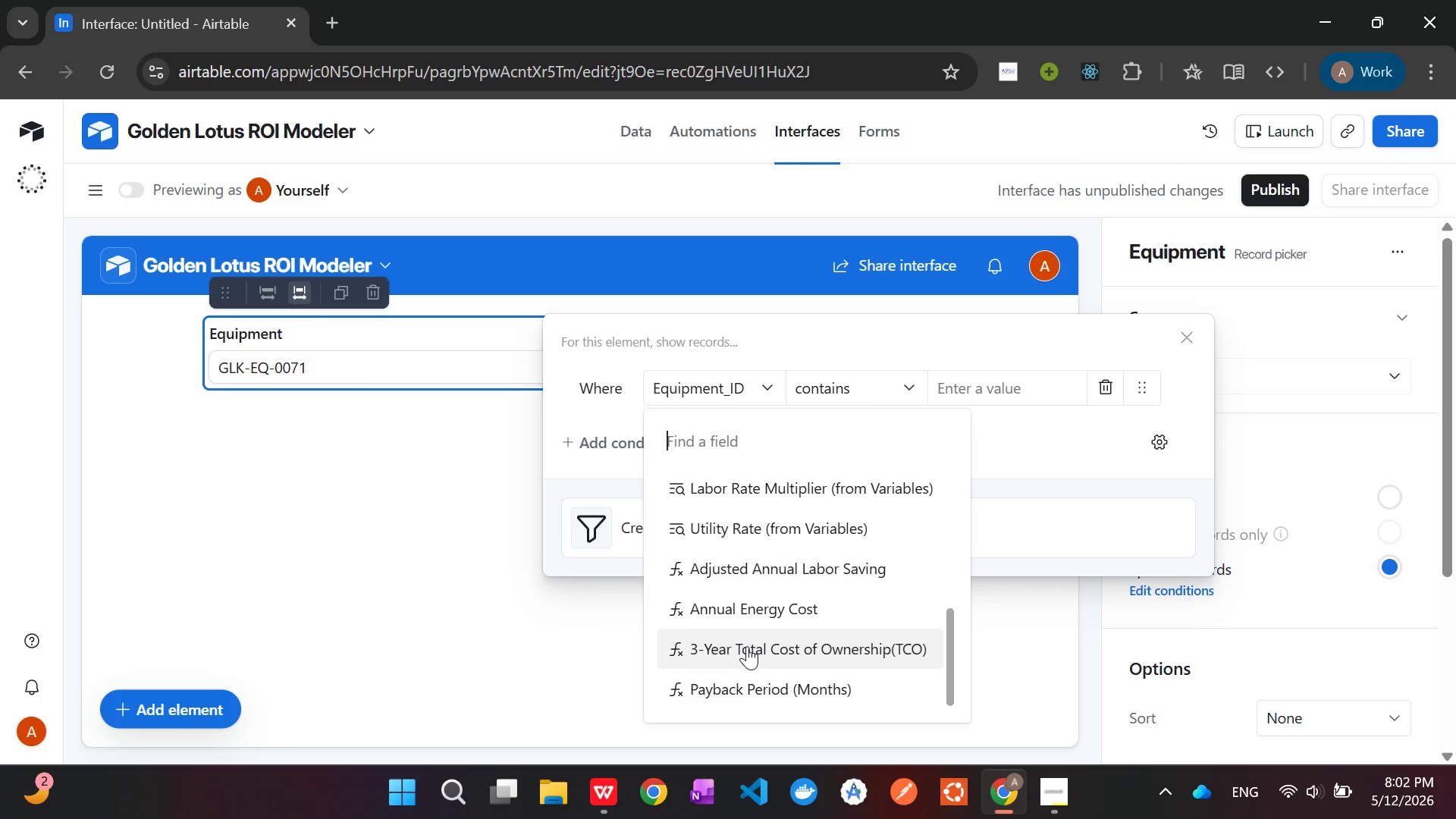 
scroll: coordinate [747, 646], scroll_direction: up, amount: 1.0
 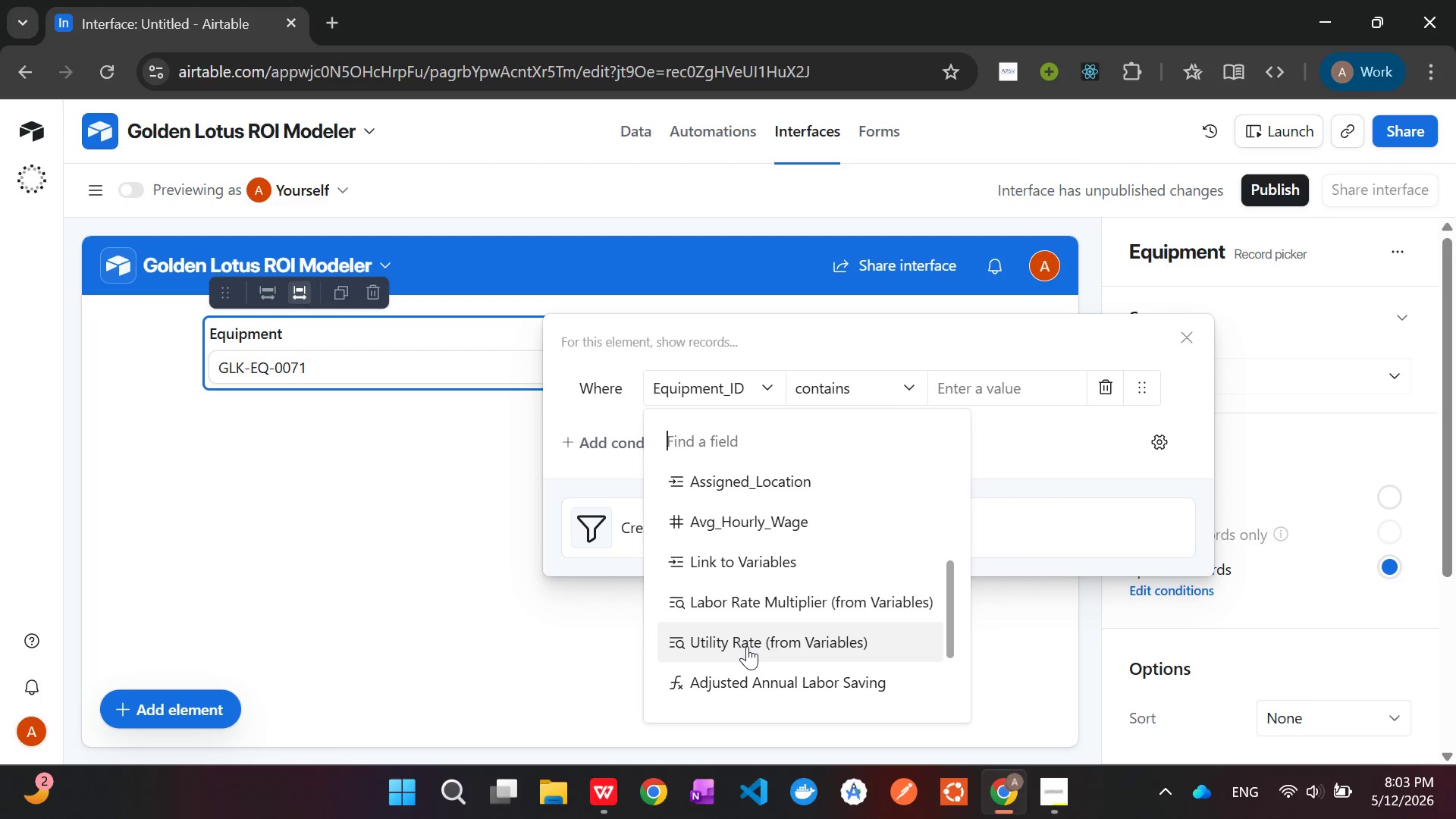 
wait(13.73)
 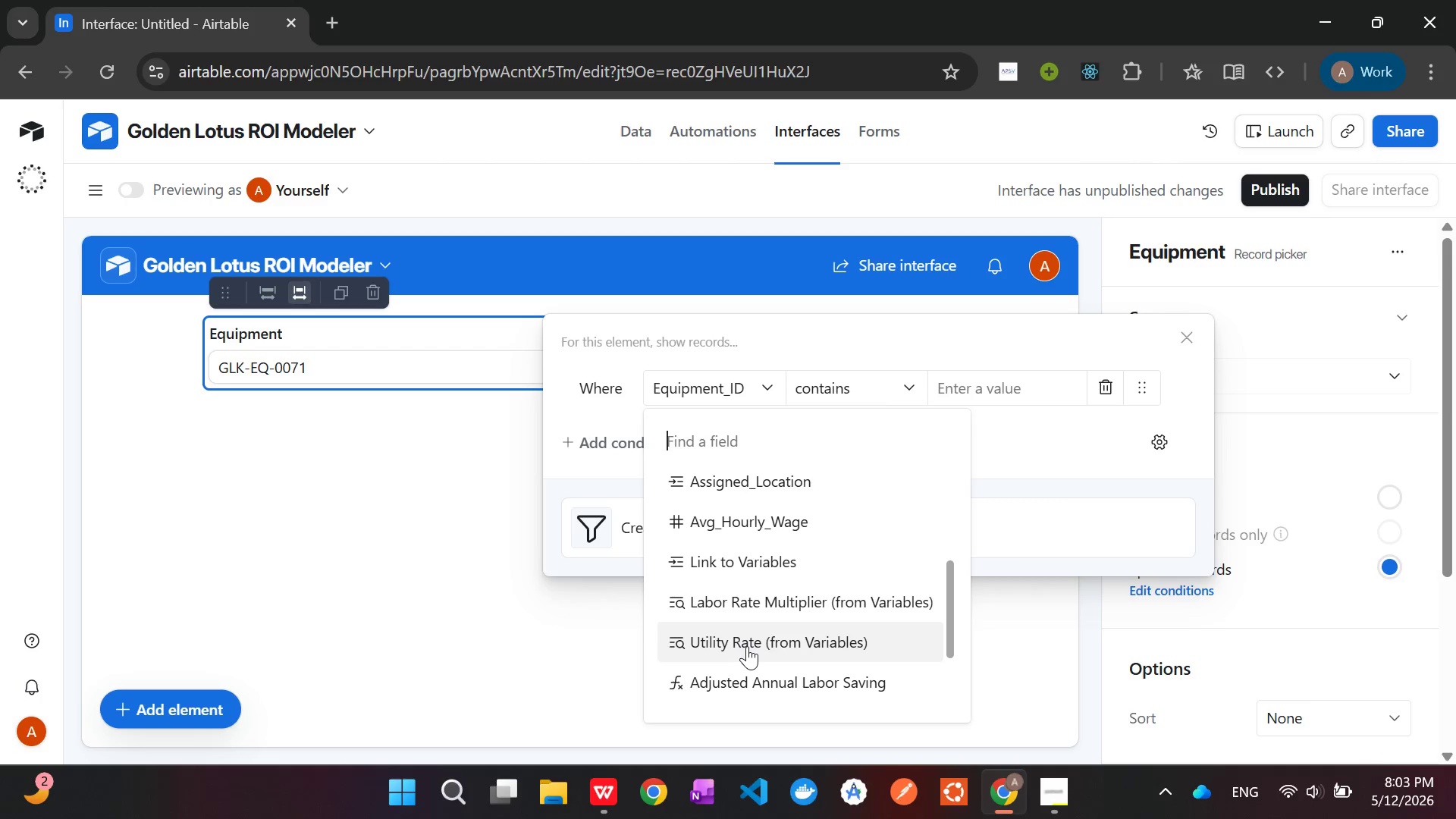 
left_click([396, 675])
 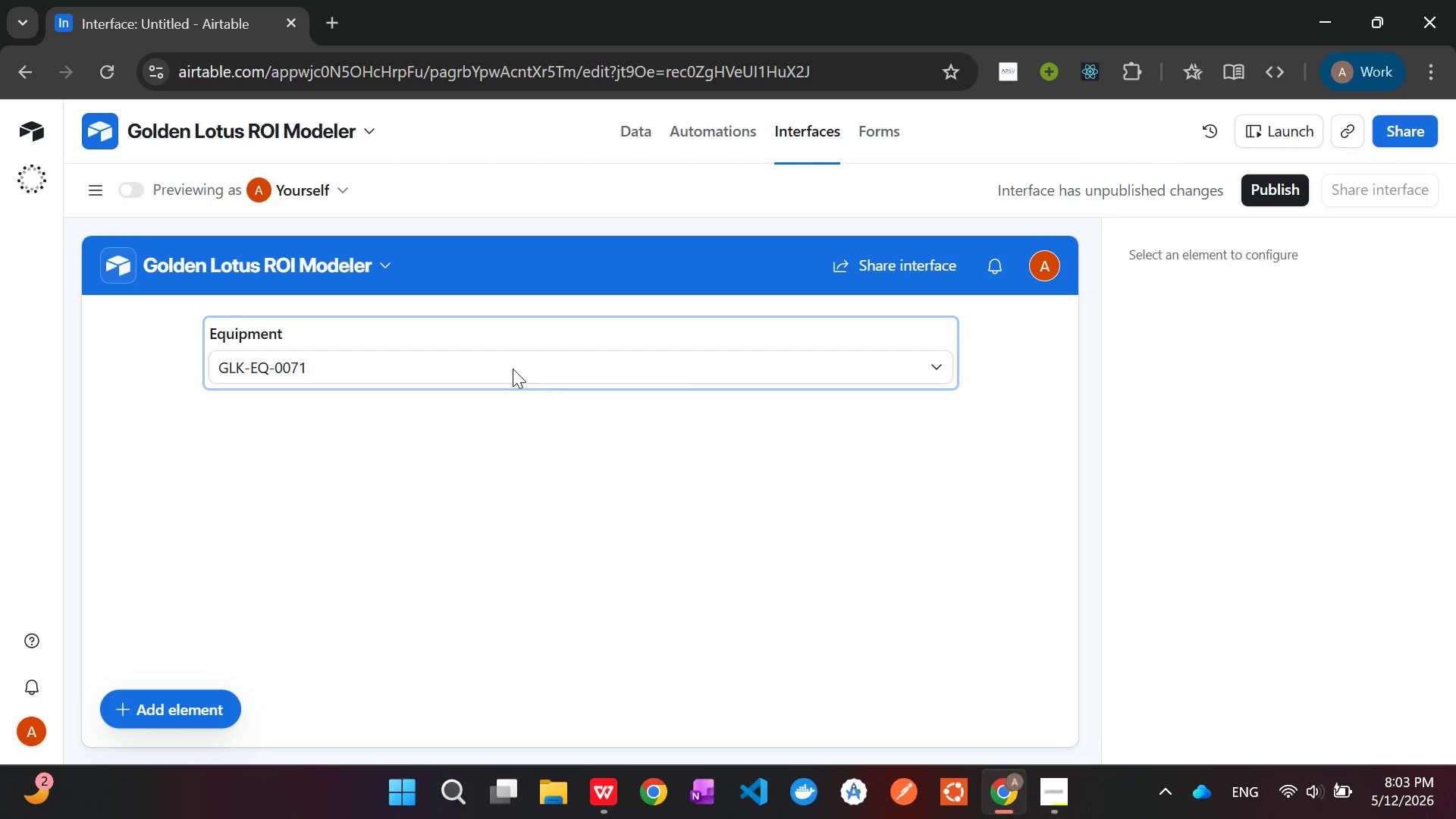 
left_click([460, 356])
 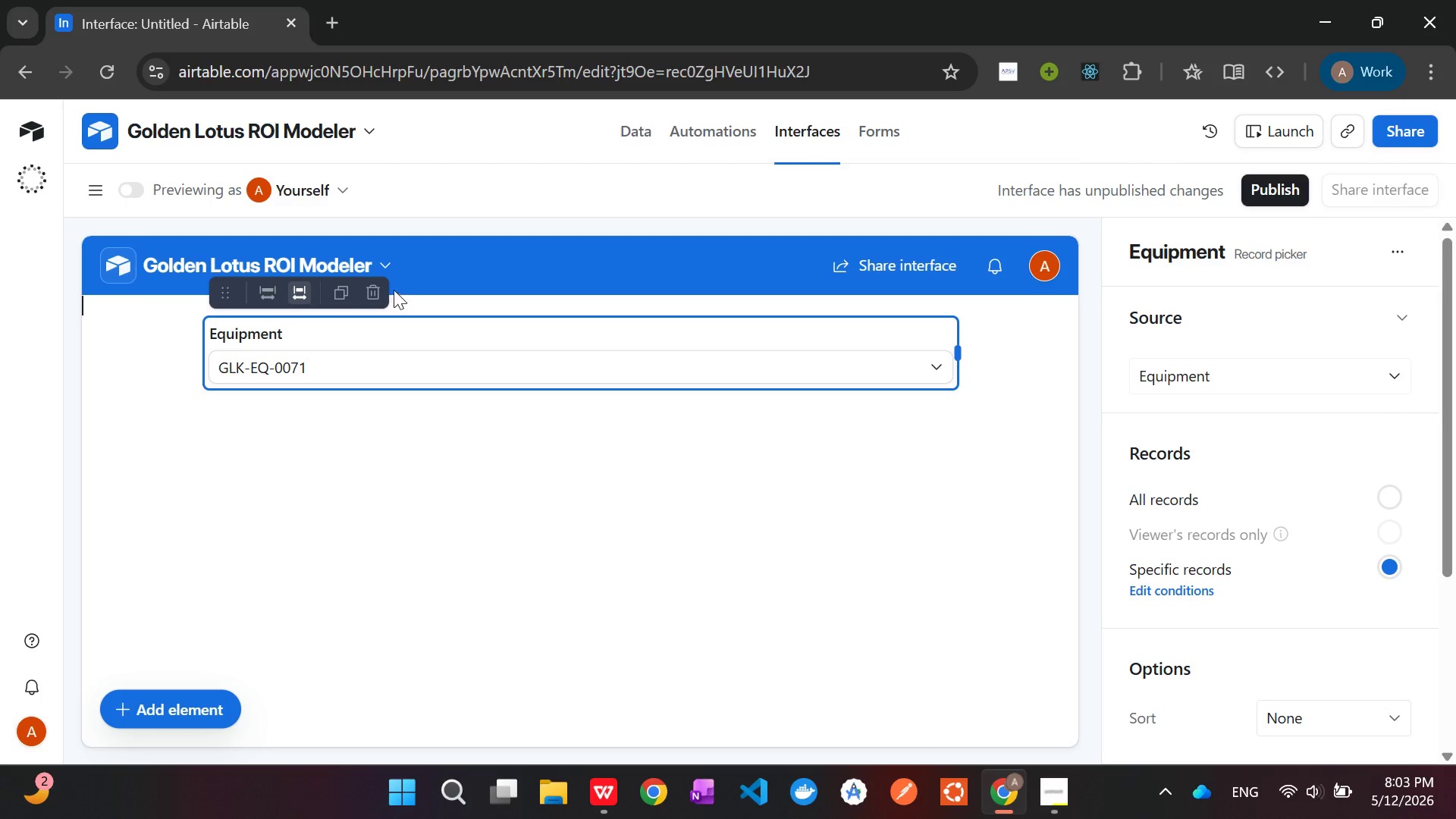 
left_click([384, 285])
 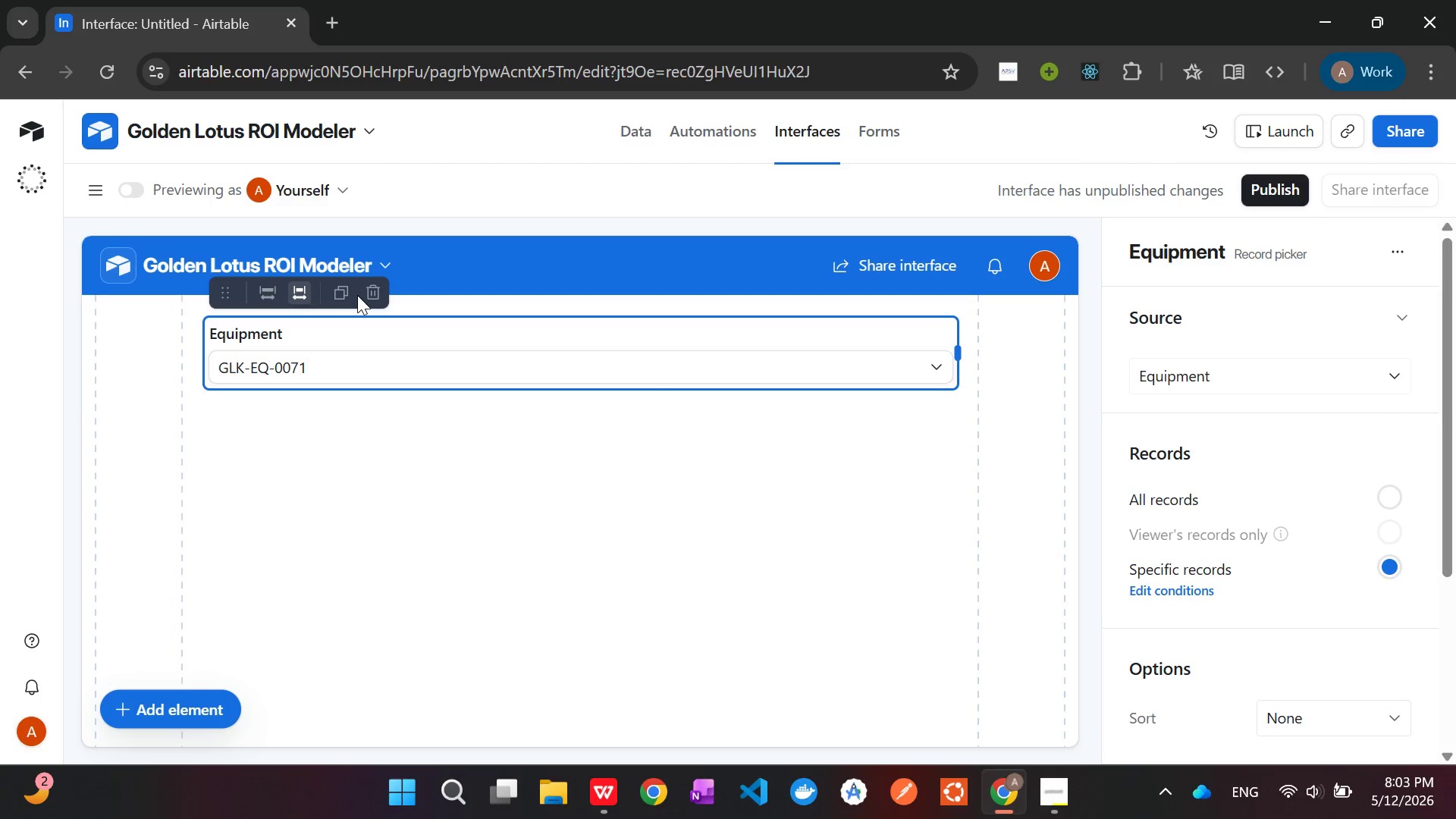 
left_click([370, 290])
 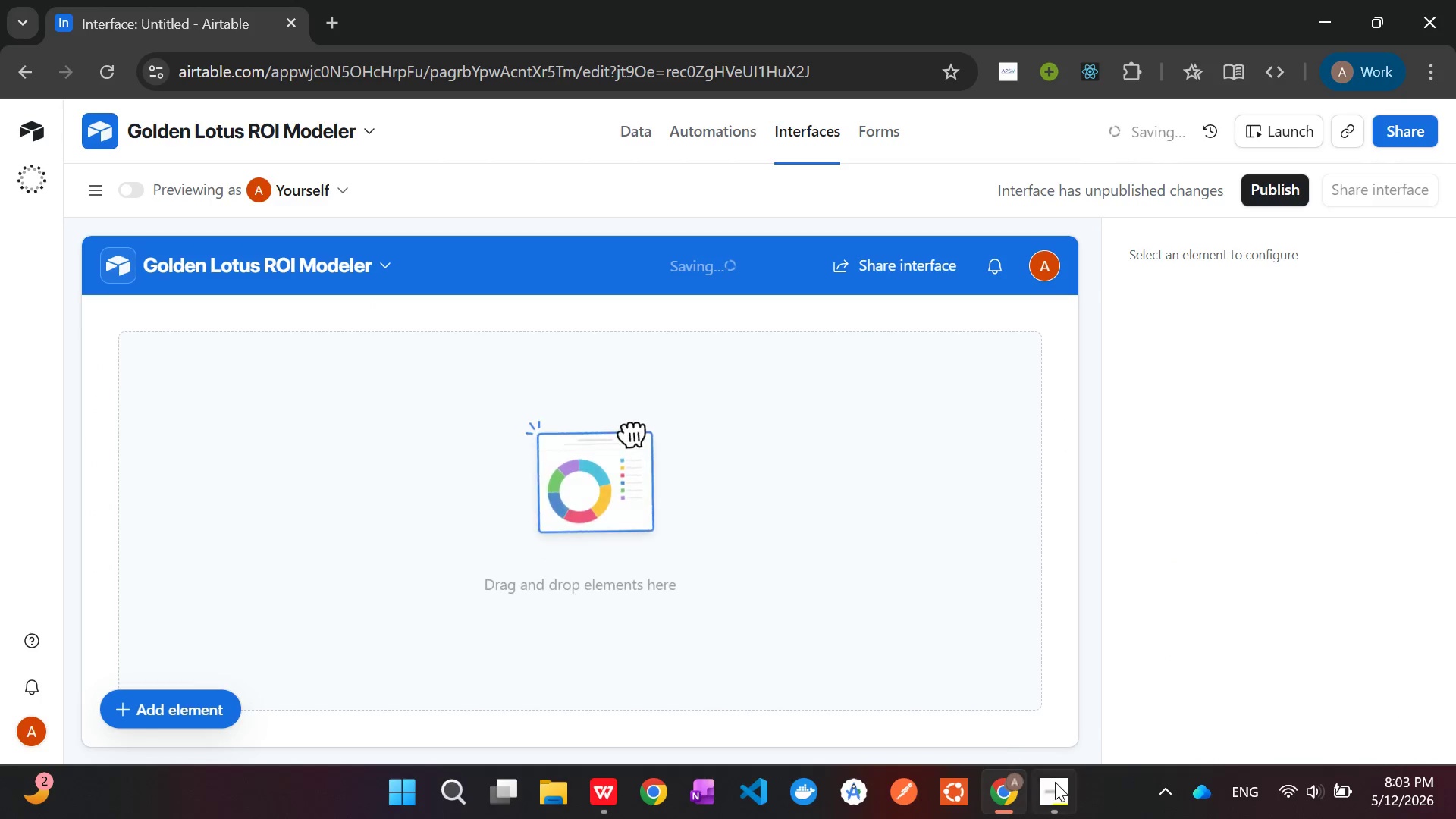 
left_click([1065, 789])